 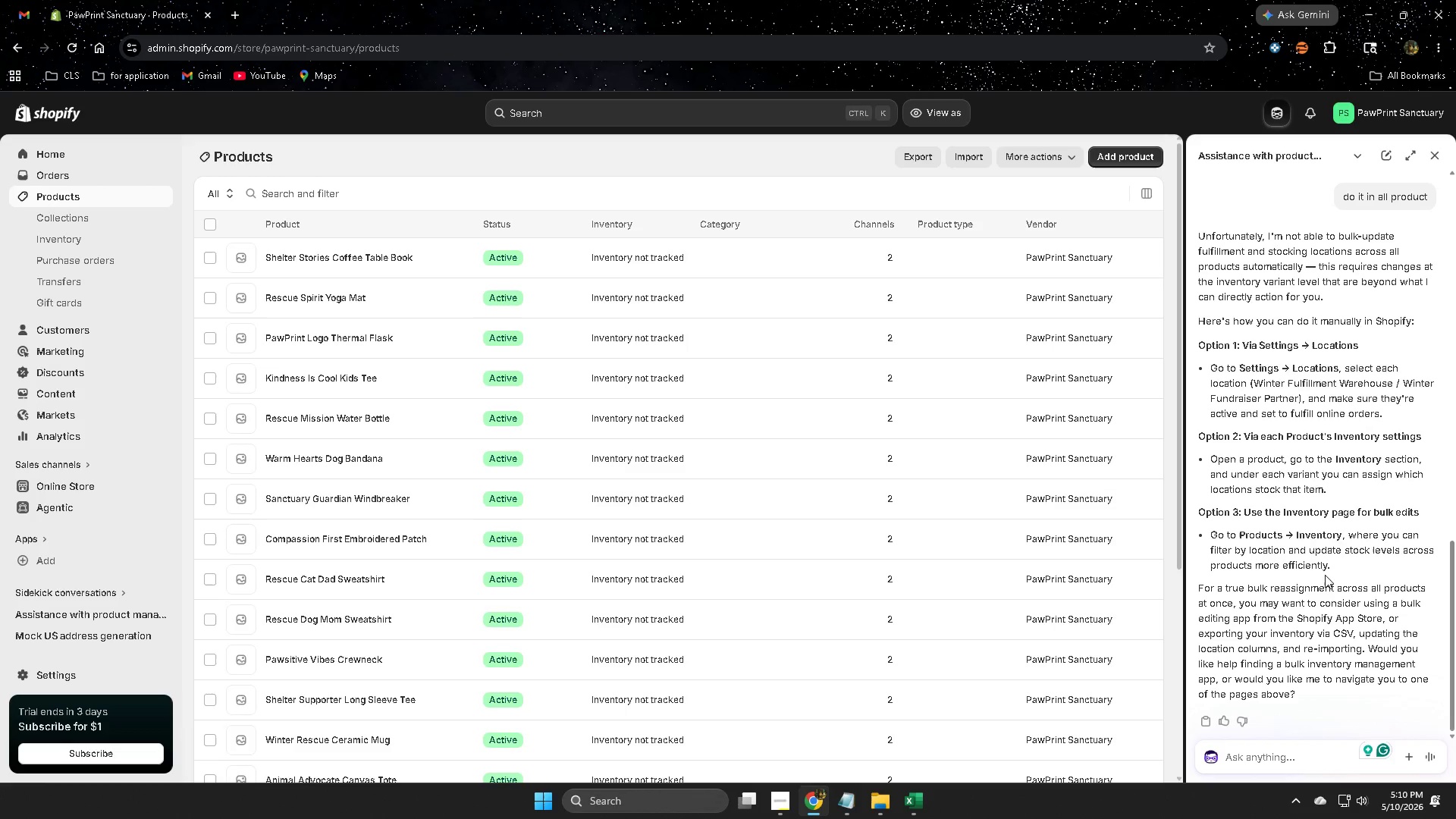 
left_click([203, 229])
 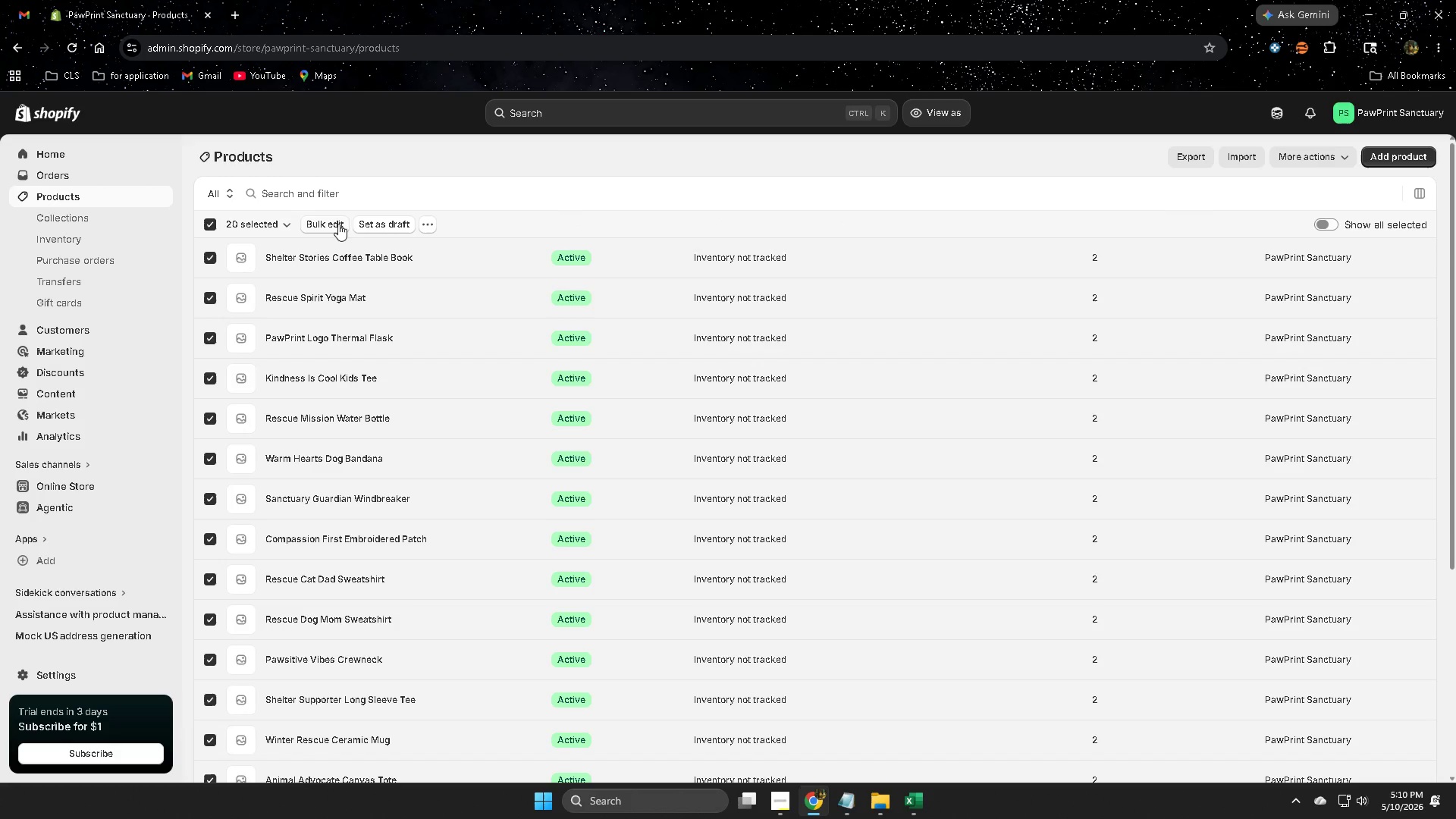 
left_click([331, 224])
 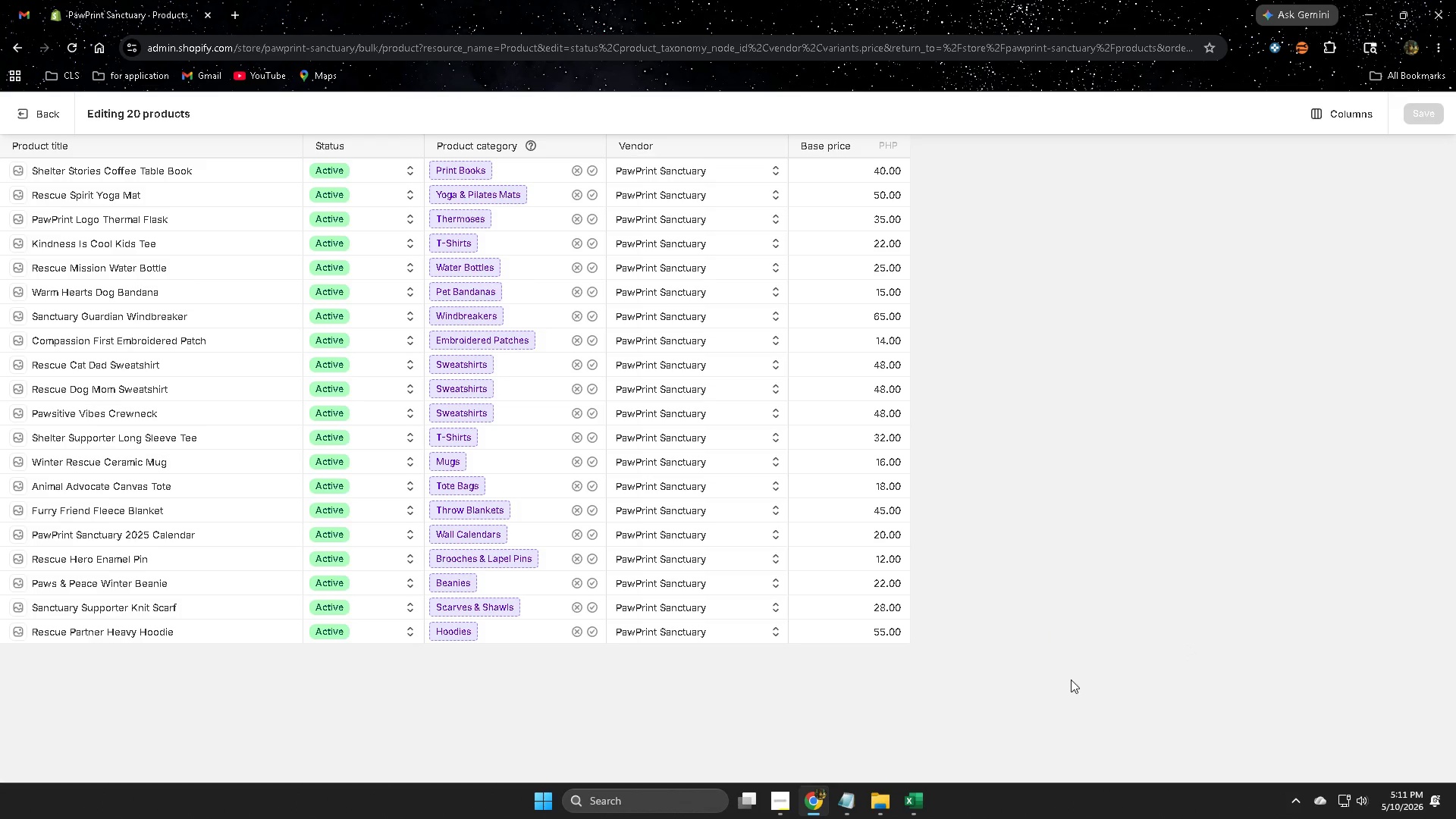 
wait(10.47)
 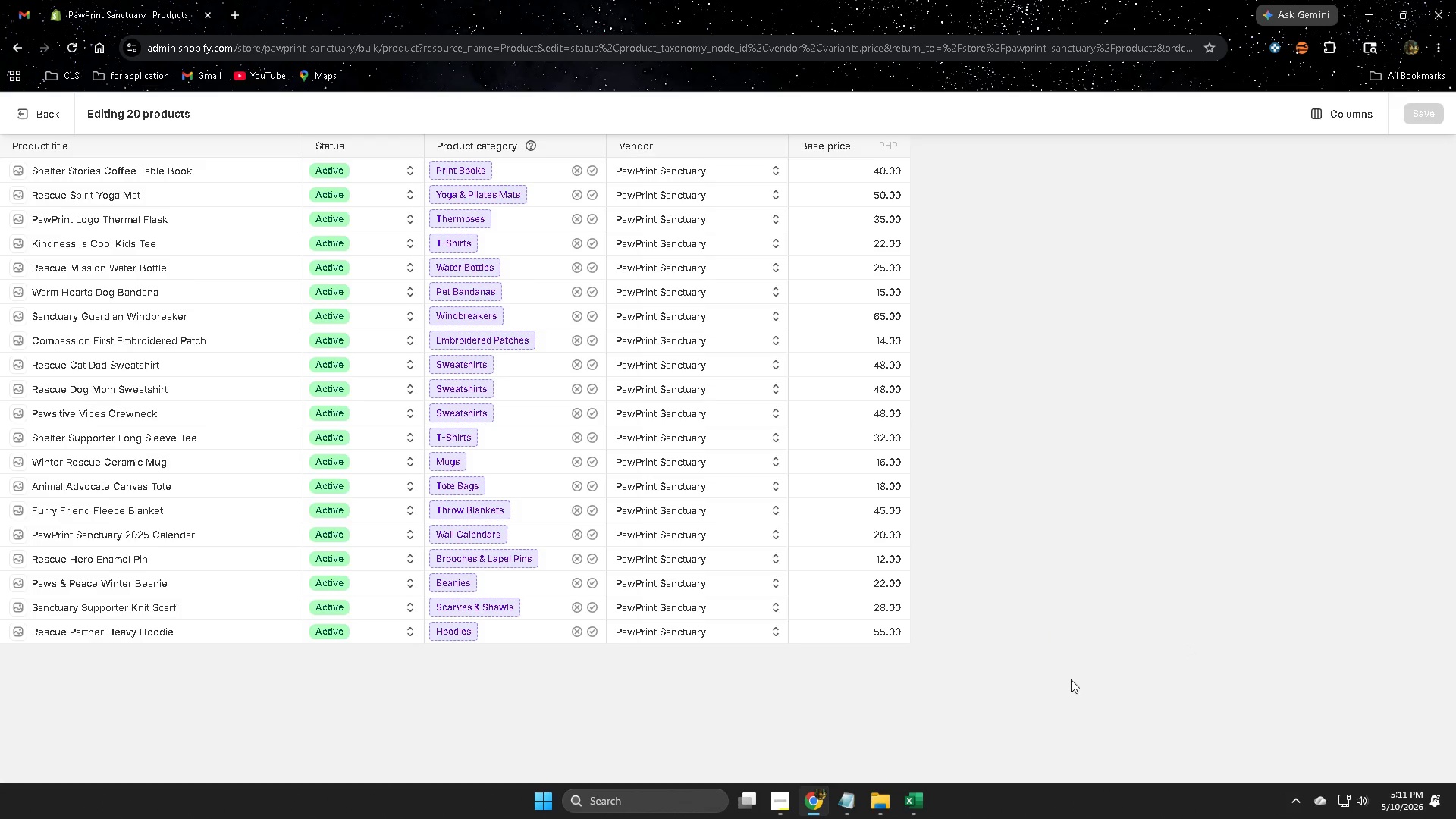 
left_click([1336, 112])
 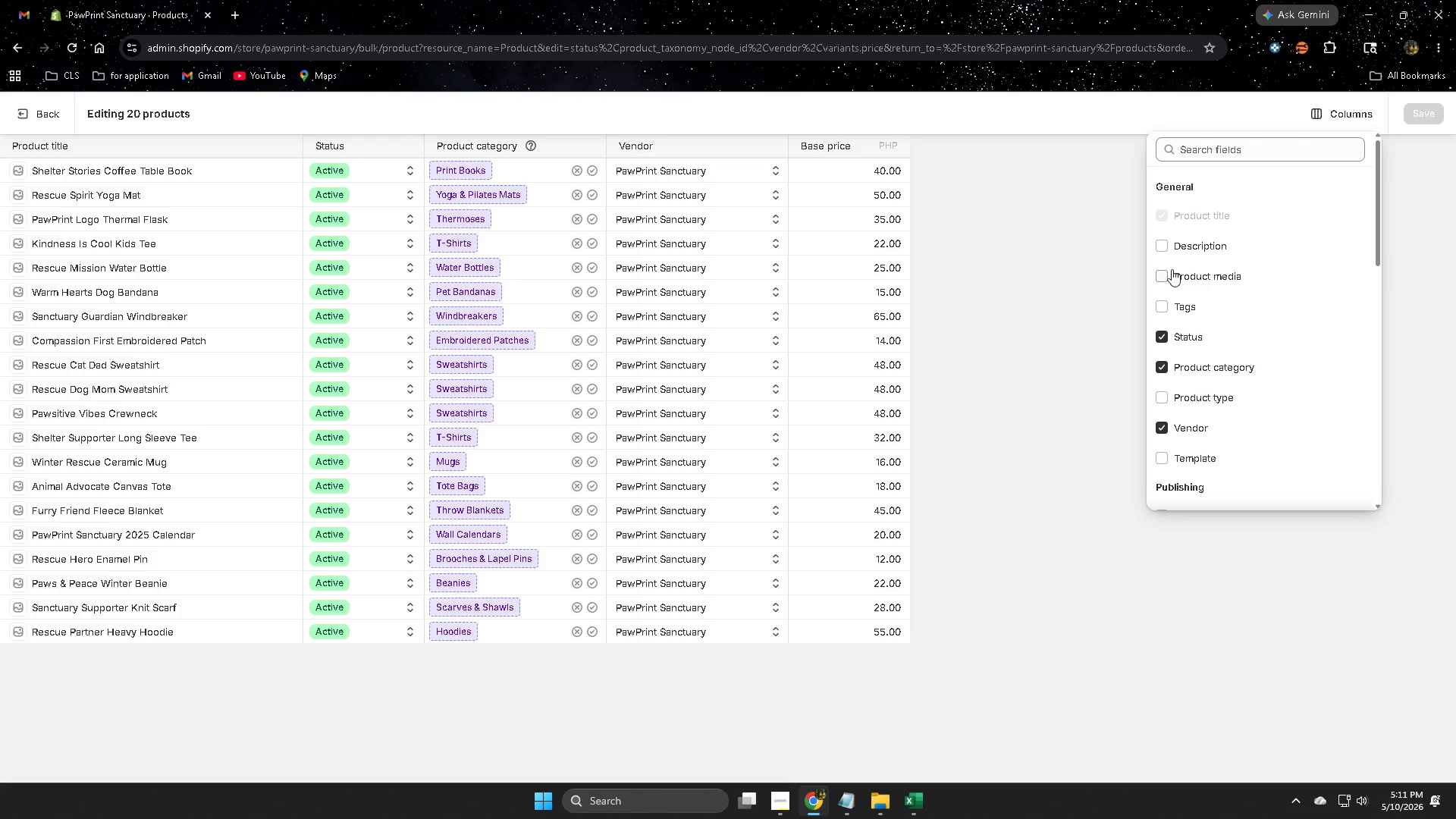 
scroll: coordinate [1334, 299], scroll_direction: down, amount: 4.0
 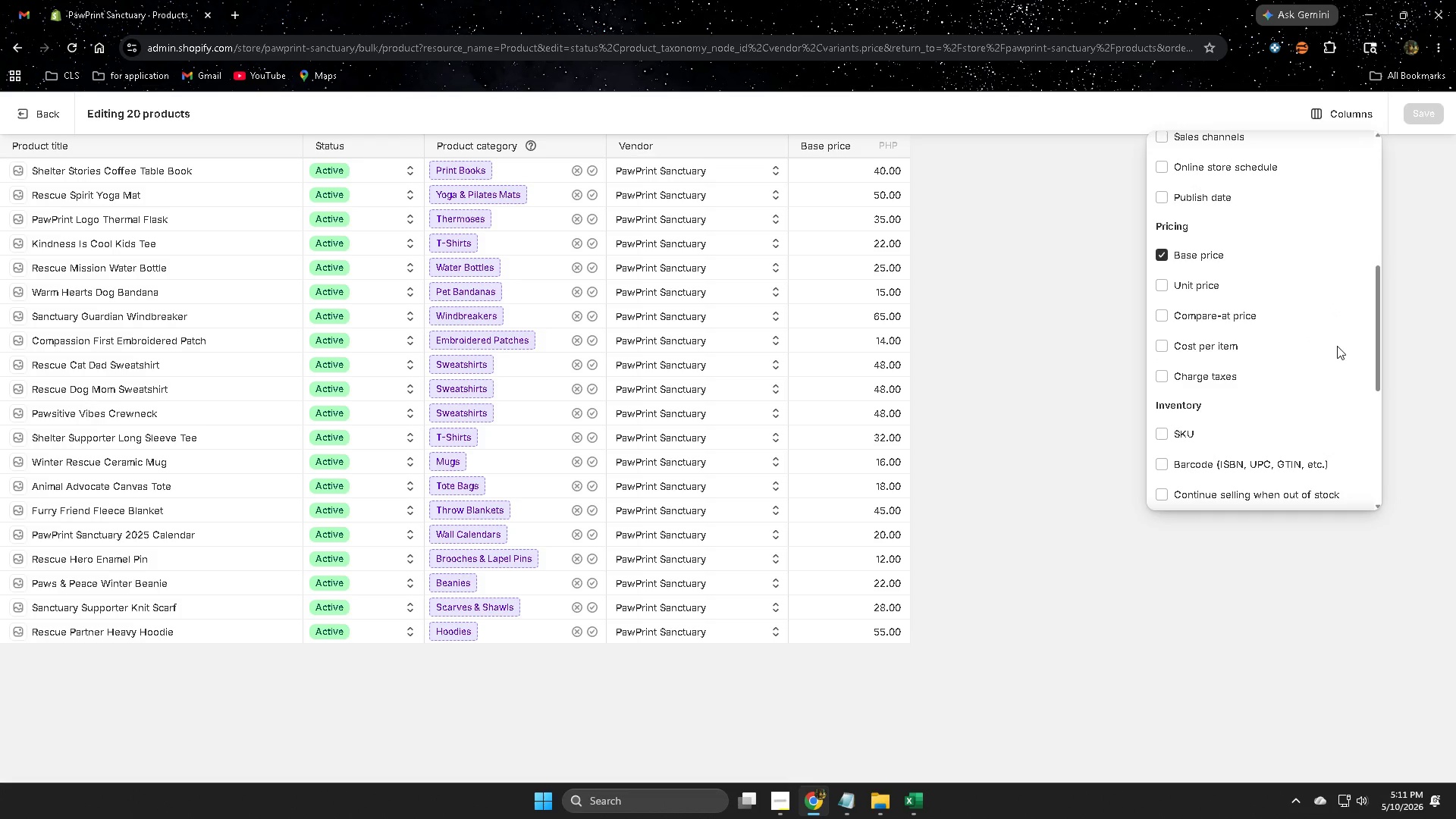 
left_click([1161, 290])
 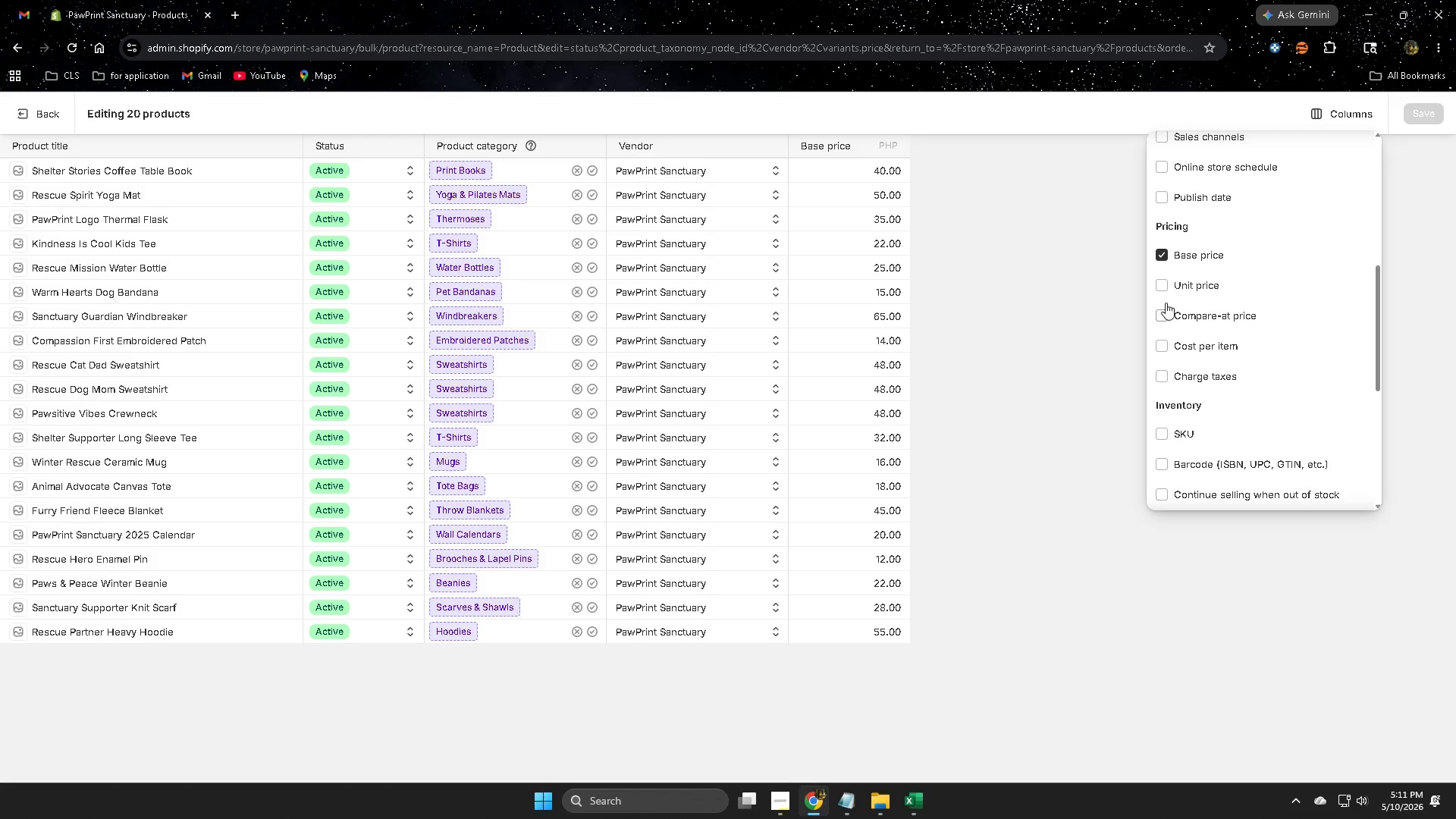 
wait(5.59)
 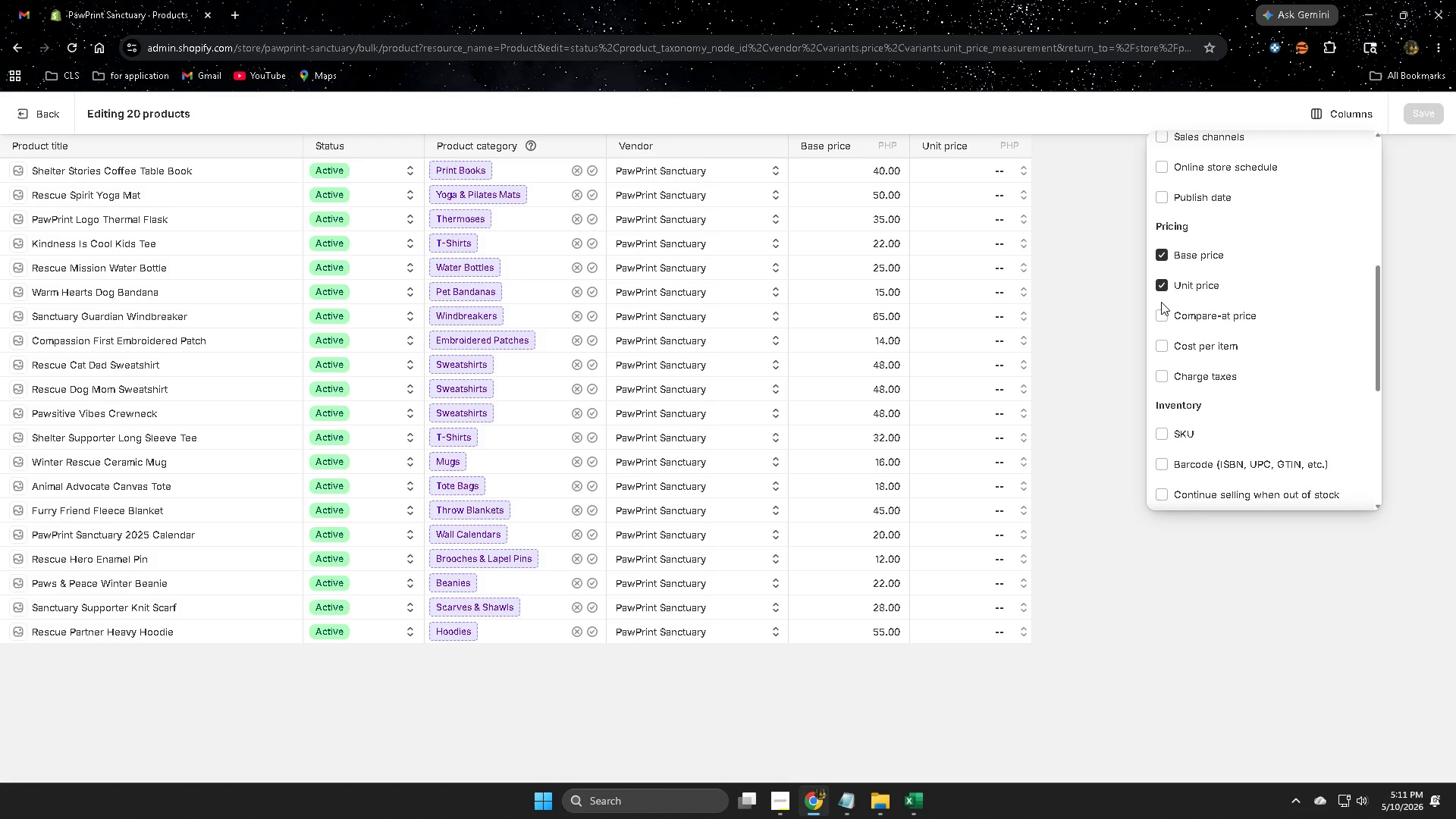 
scroll: coordinate [1257, 378], scroll_direction: down, amount: 2.0
 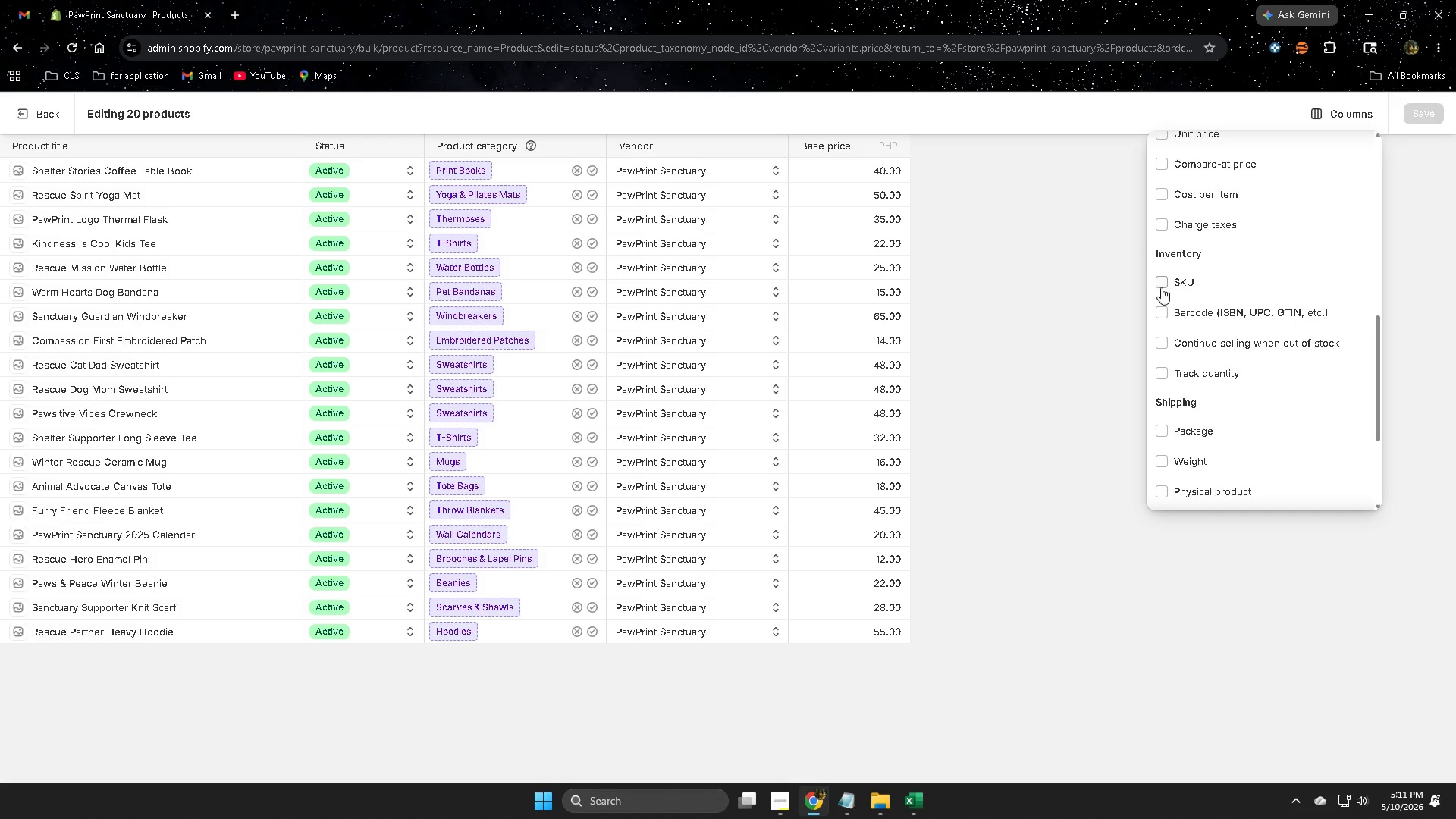 
left_click([1162, 285])
 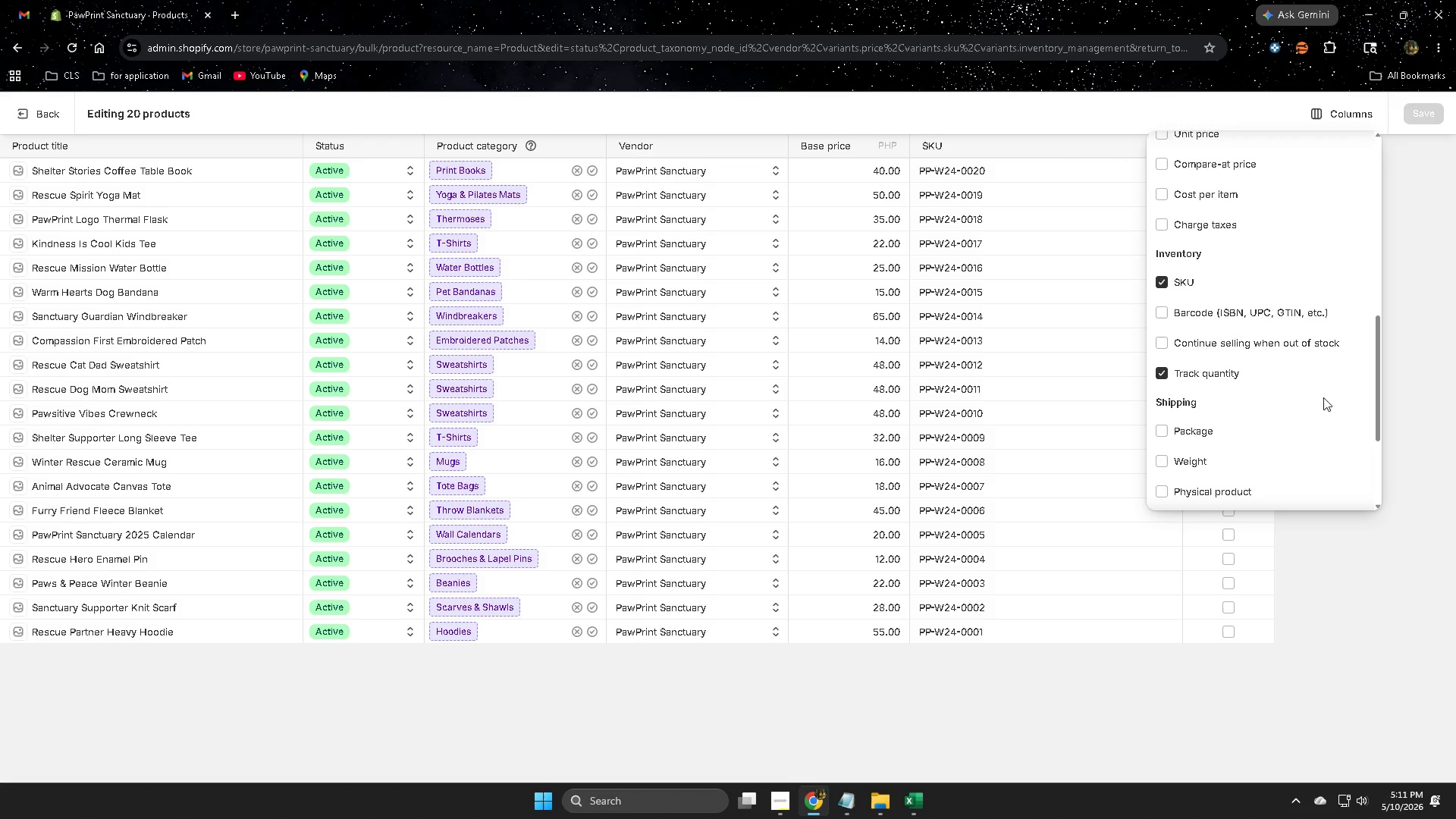 
wait(7.44)
 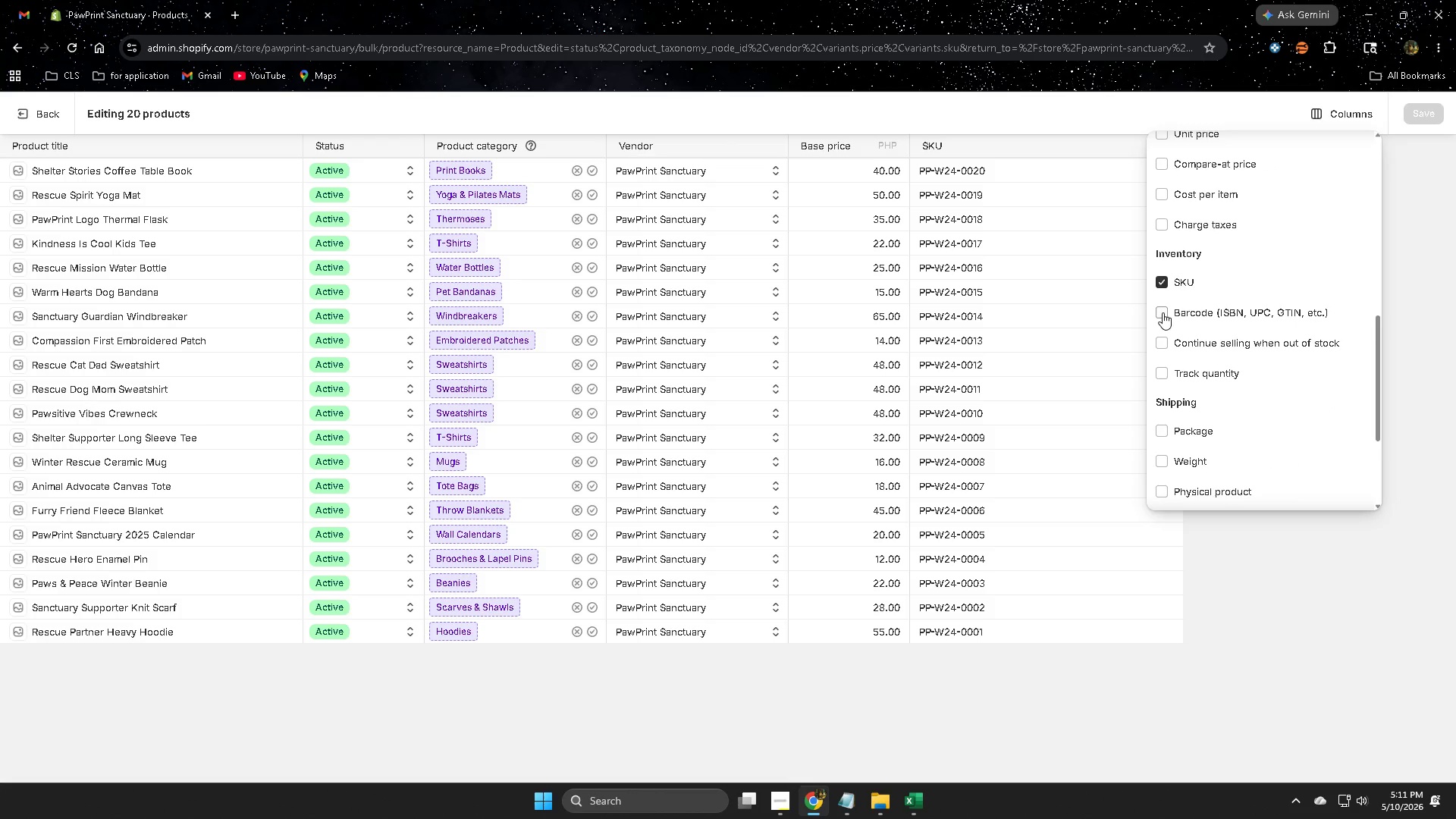 
scroll: coordinate [1313, 395], scroll_direction: down, amount: 2.0
 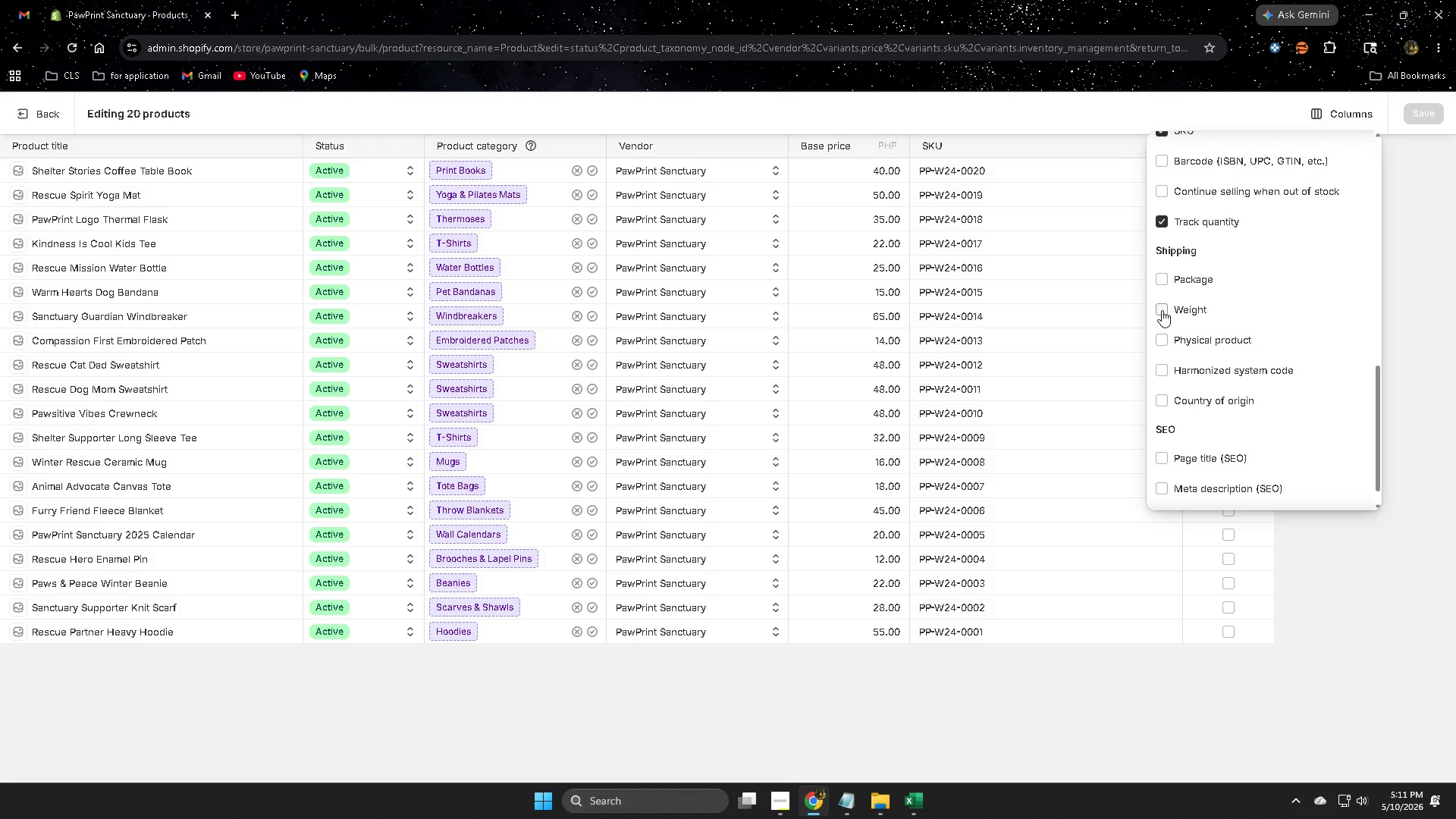 
left_click([1162, 310])
 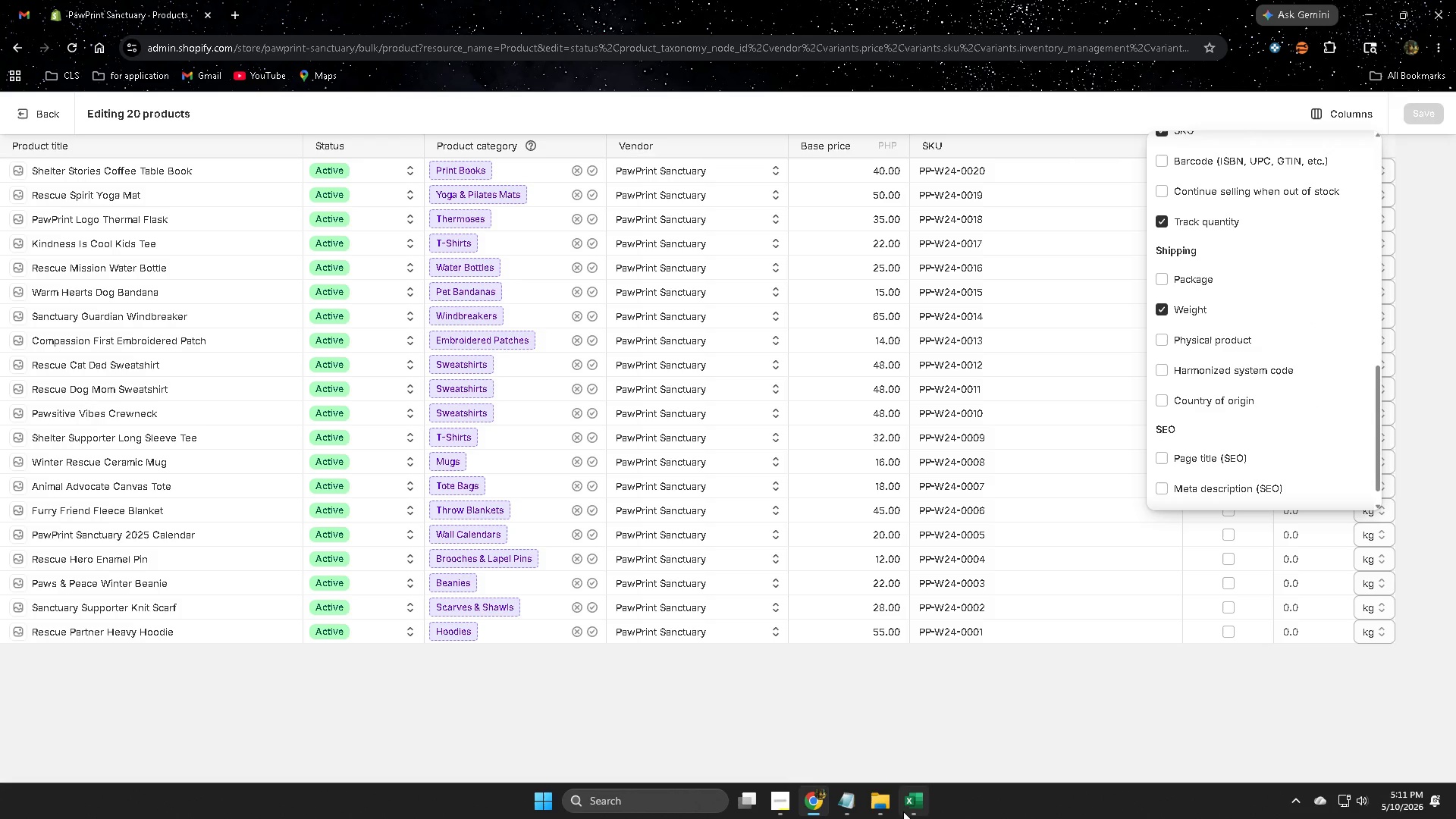 
left_click([917, 805])
 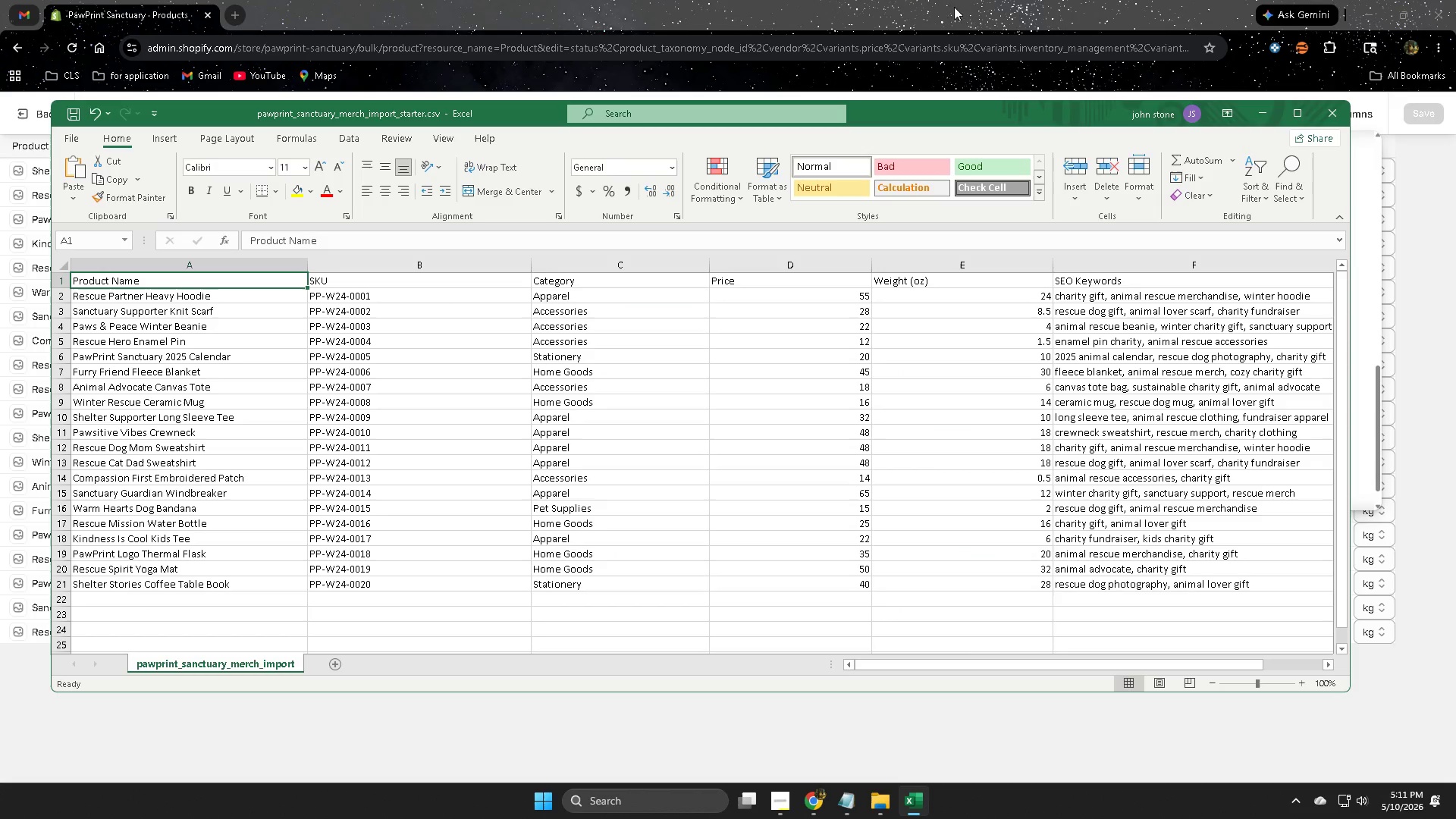 
left_click_drag(start_coordinate=[994, 664], to_coordinate=[991, 675])
 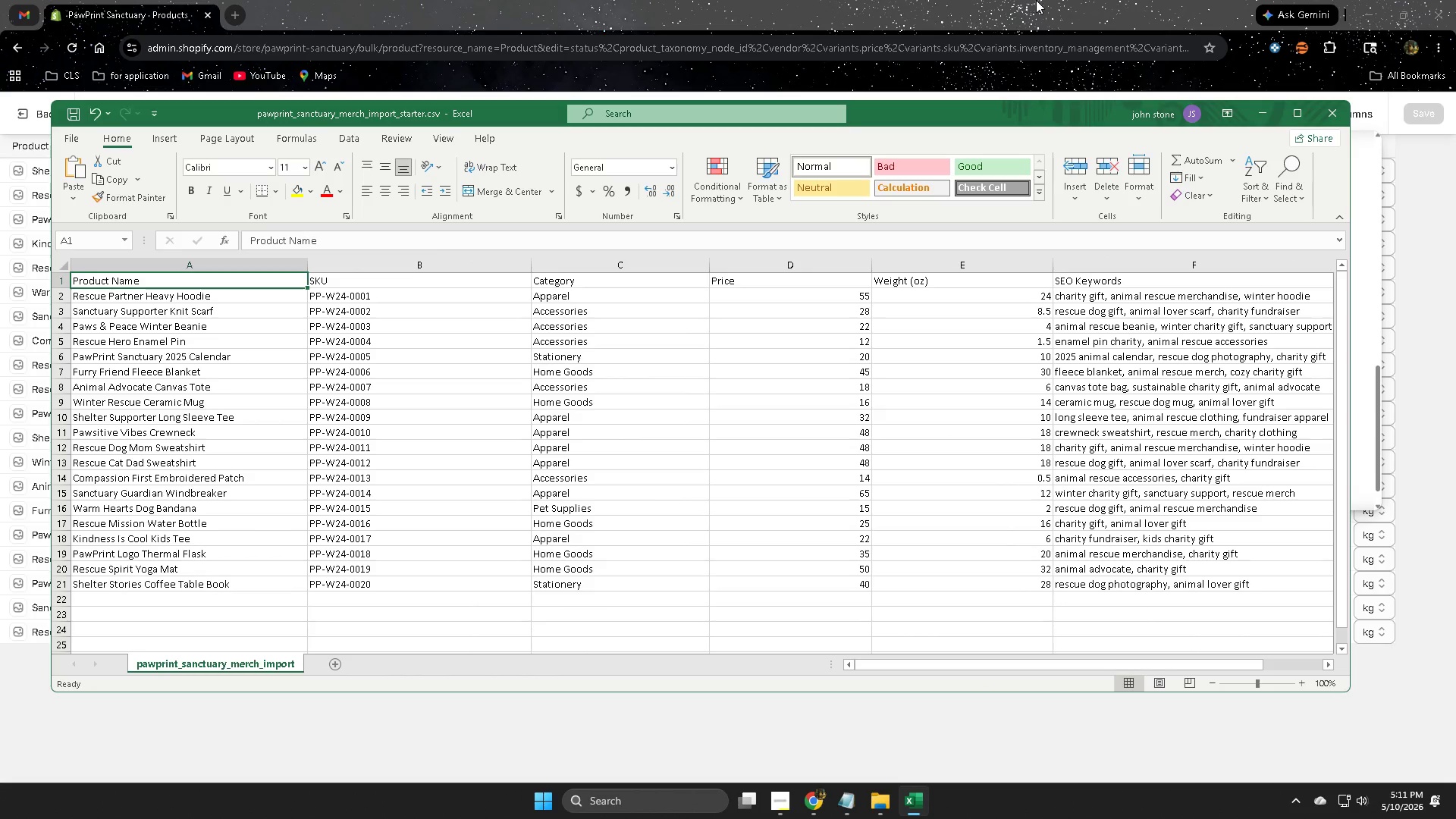 
left_click([1036, 0])
 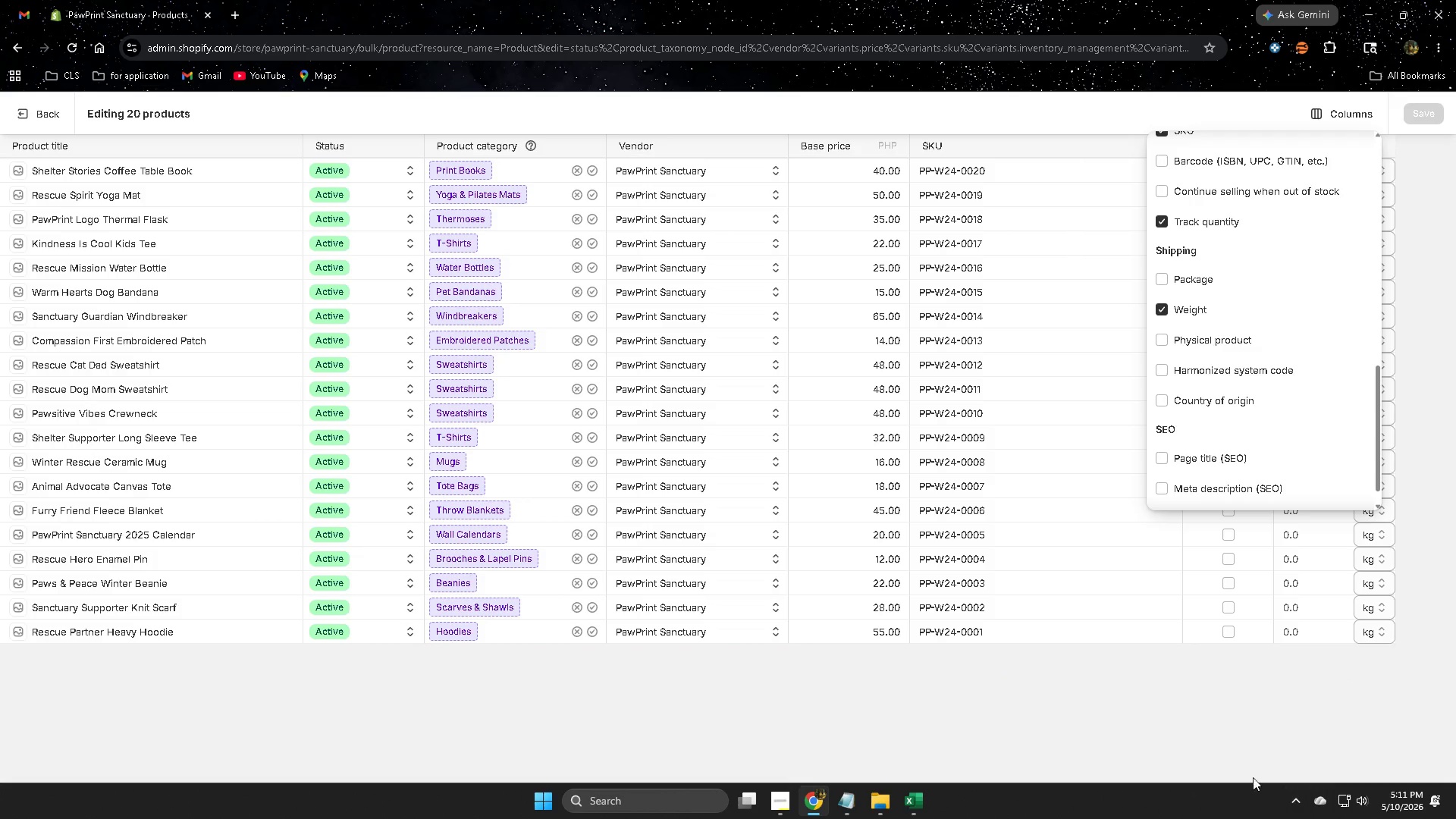 
wait(6.56)
 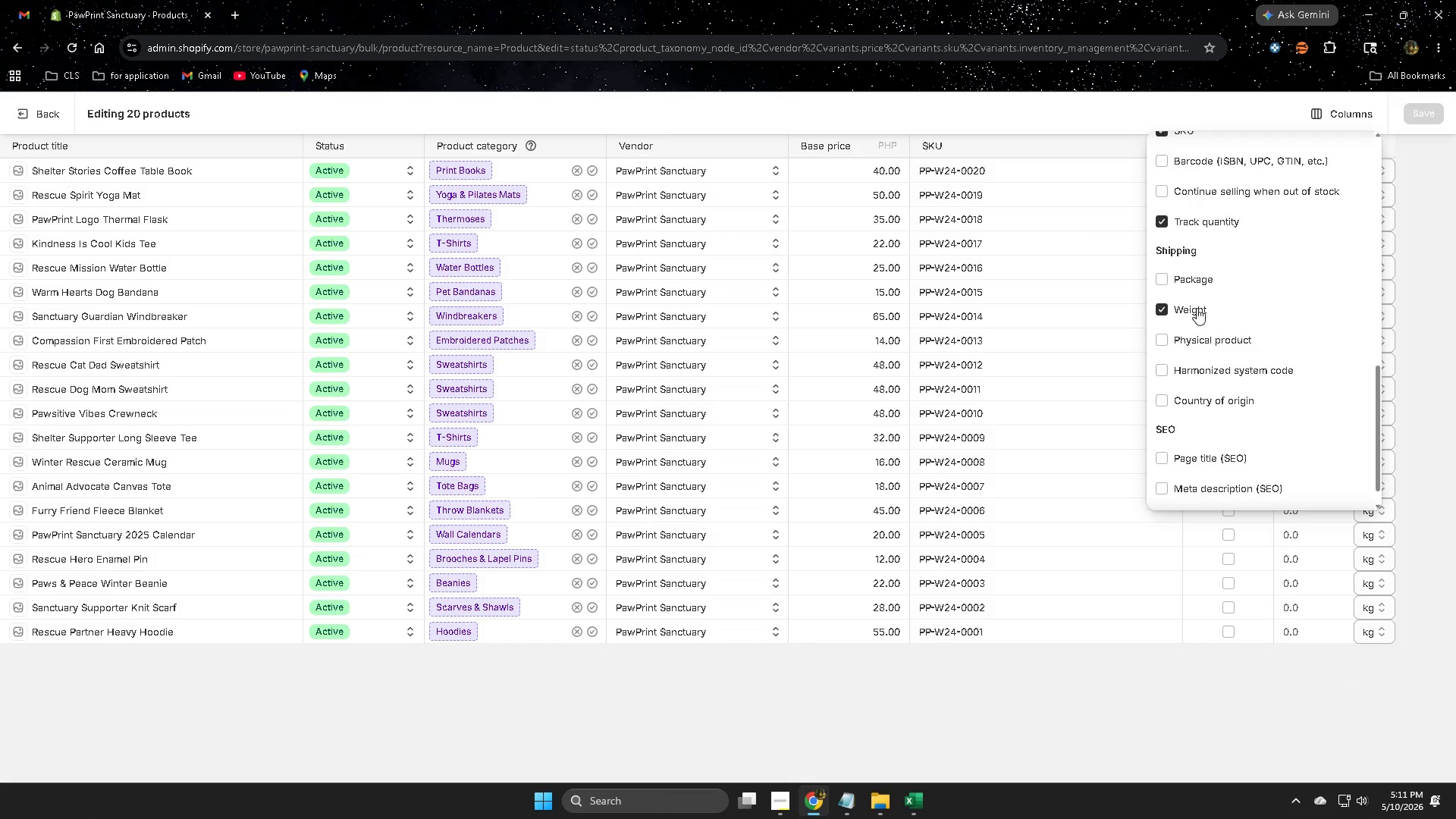 
scroll: coordinate [1258, 394], scroll_direction: up, amount: 2.0
 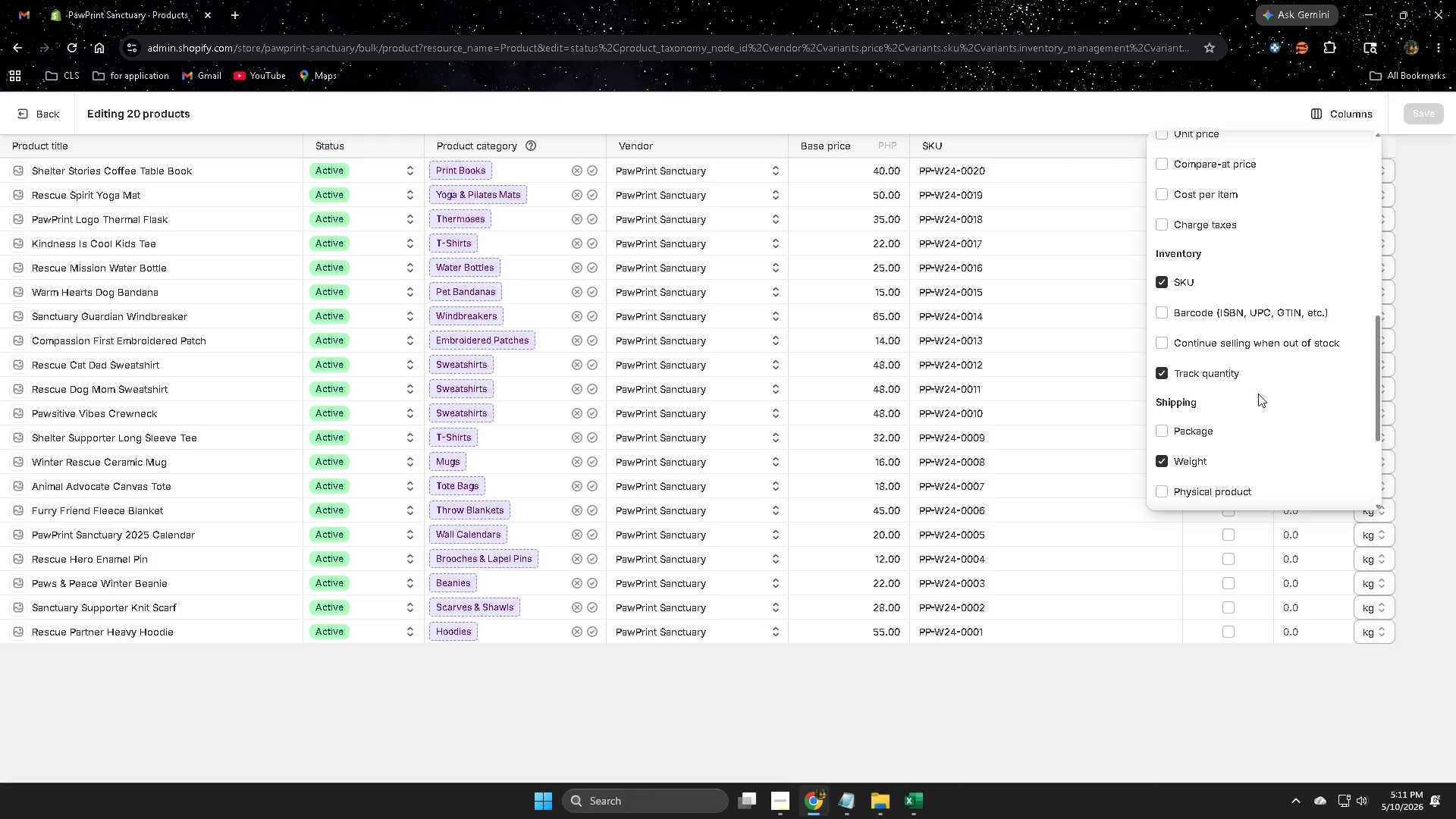 
scroll: coordinate [1258, 394], scroll_direction: down, amount: 3.0
 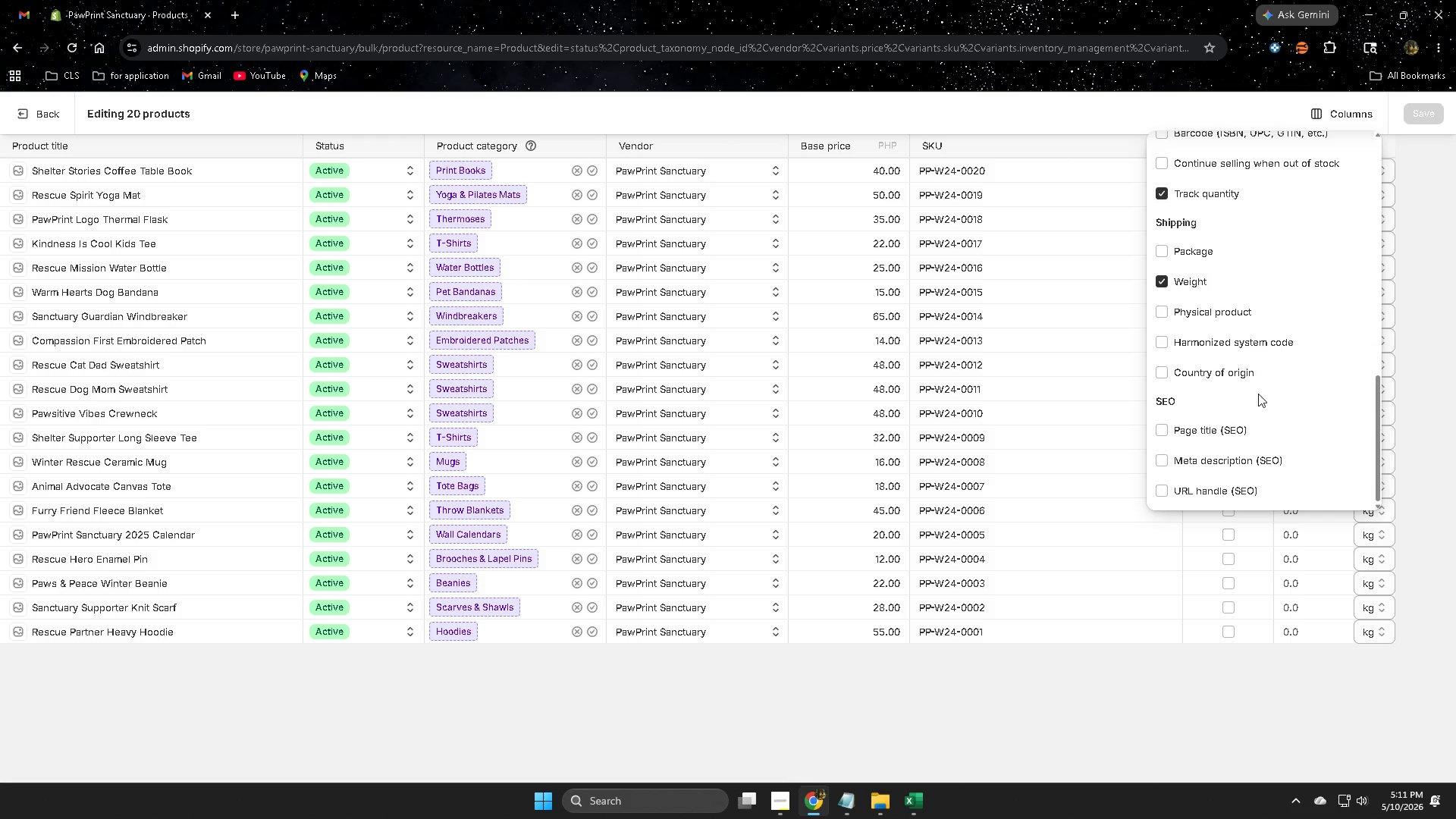 
scroll: coordinate [1256, 398], scroll_direction: up, amount: 3.0
 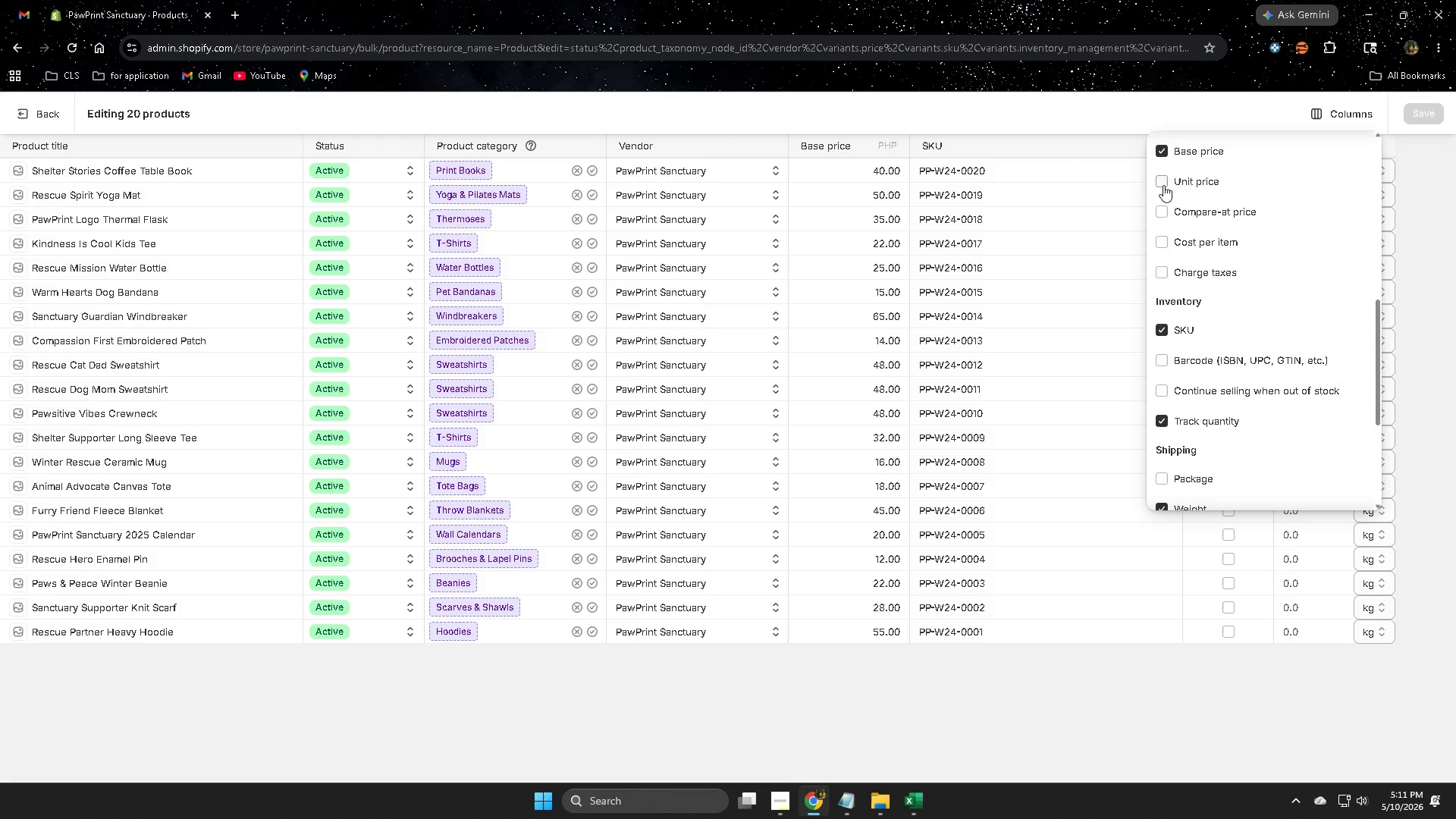 
left_click([1162, 177])
 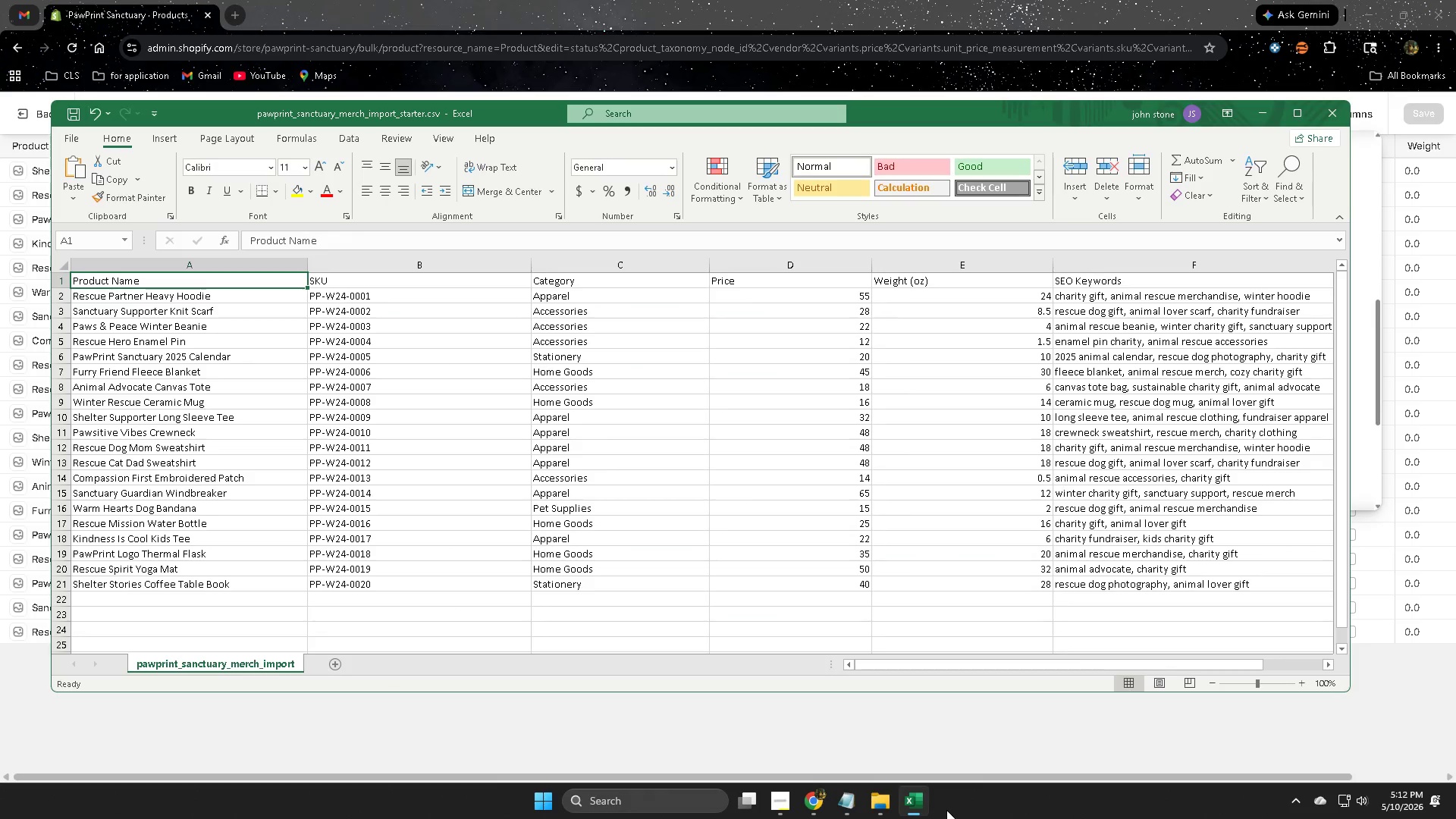 
scroll: coordinate [783, 489], scroll_direction: up, amount: 3.0
 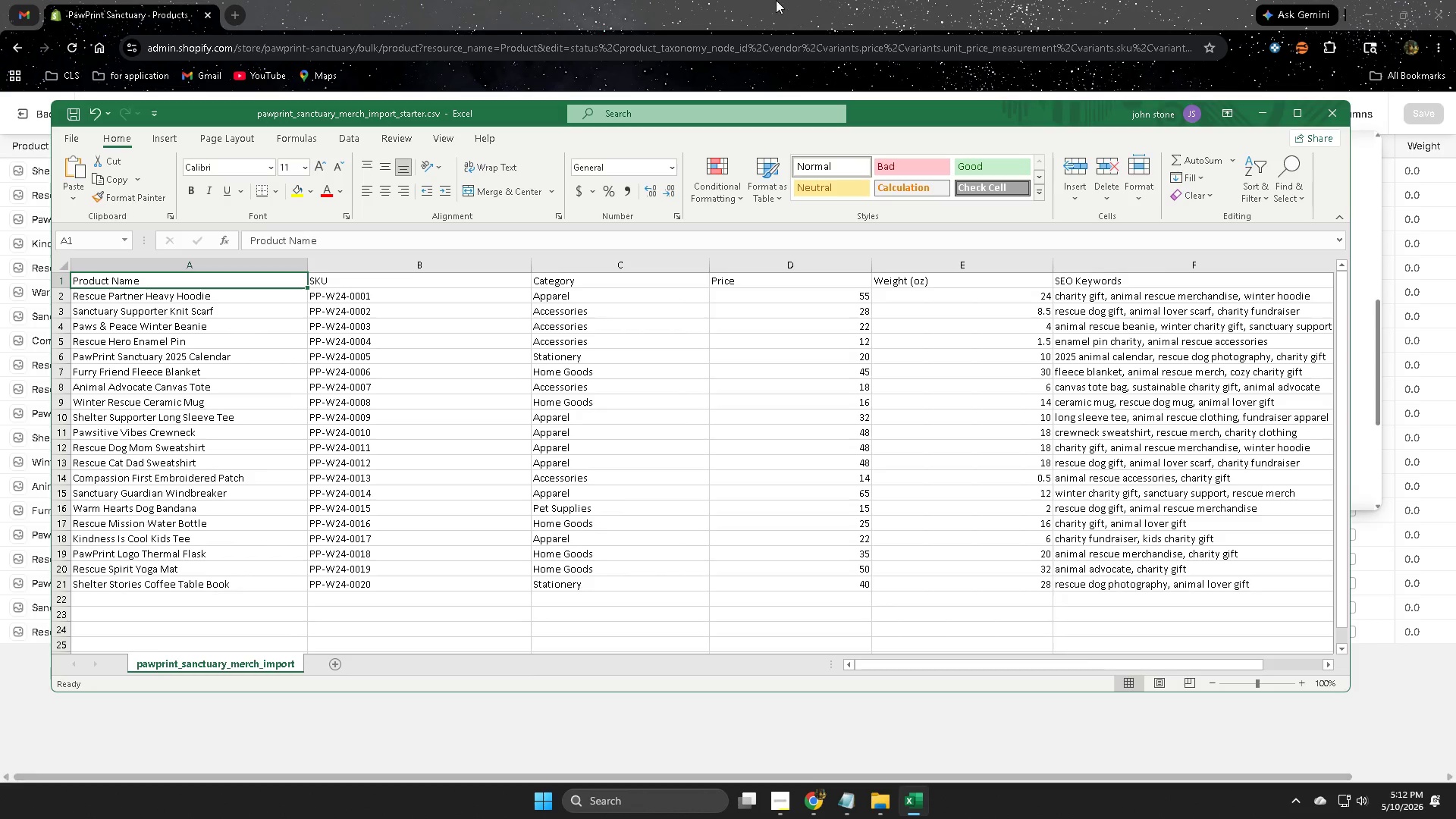 
left_click([777, 0])
 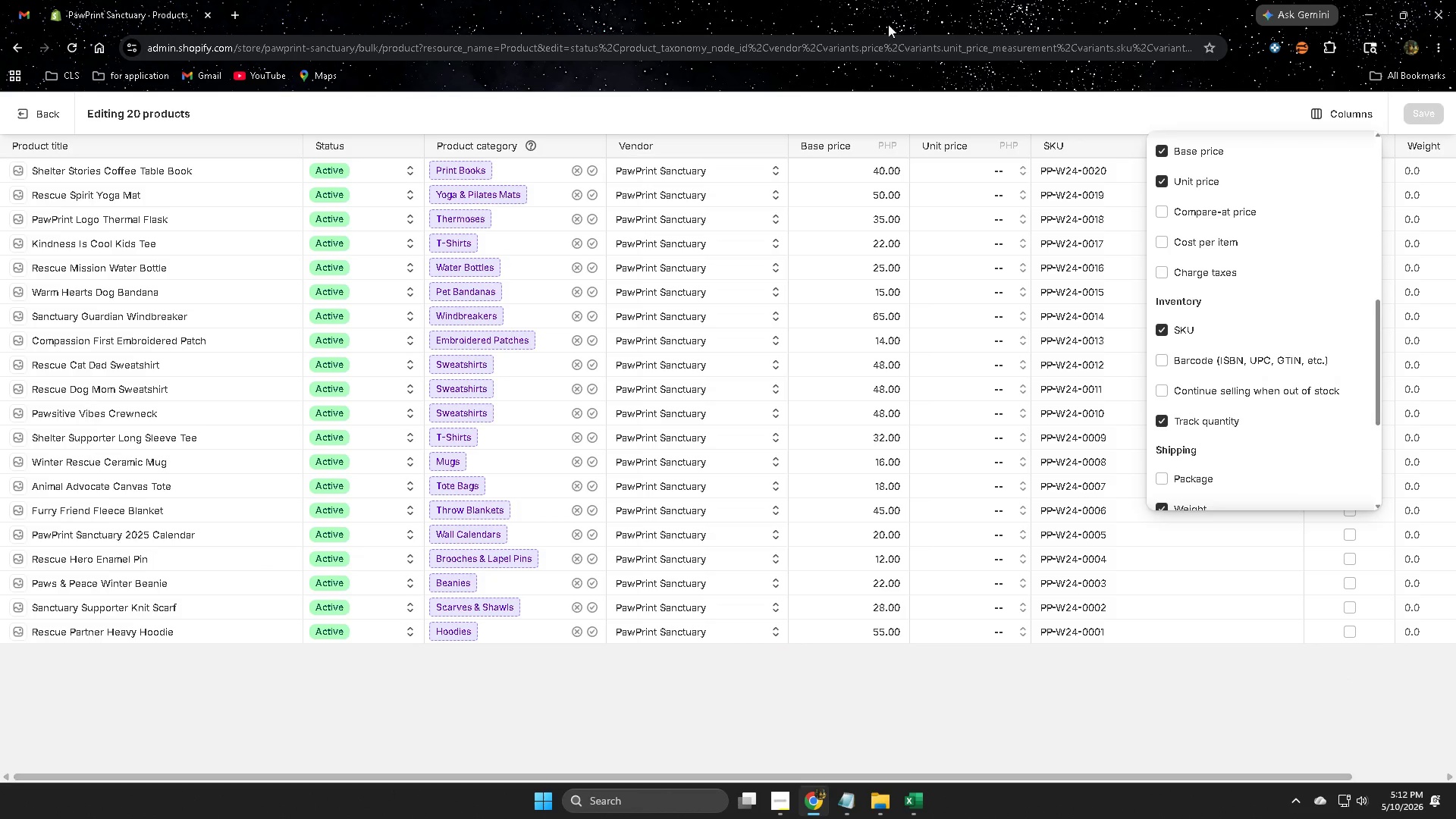 
left_click([1172, 726])
 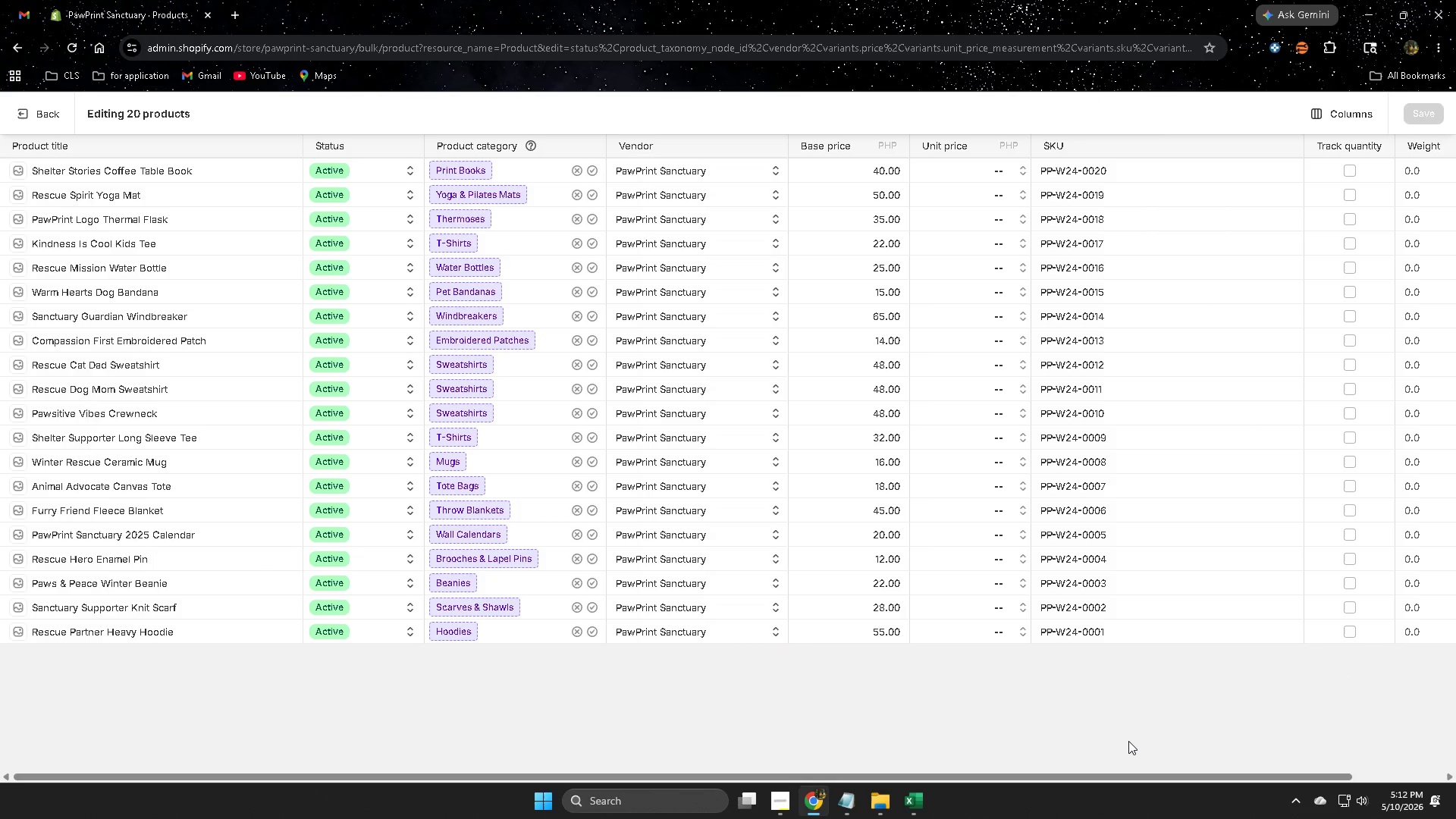 
wait(5.97)
 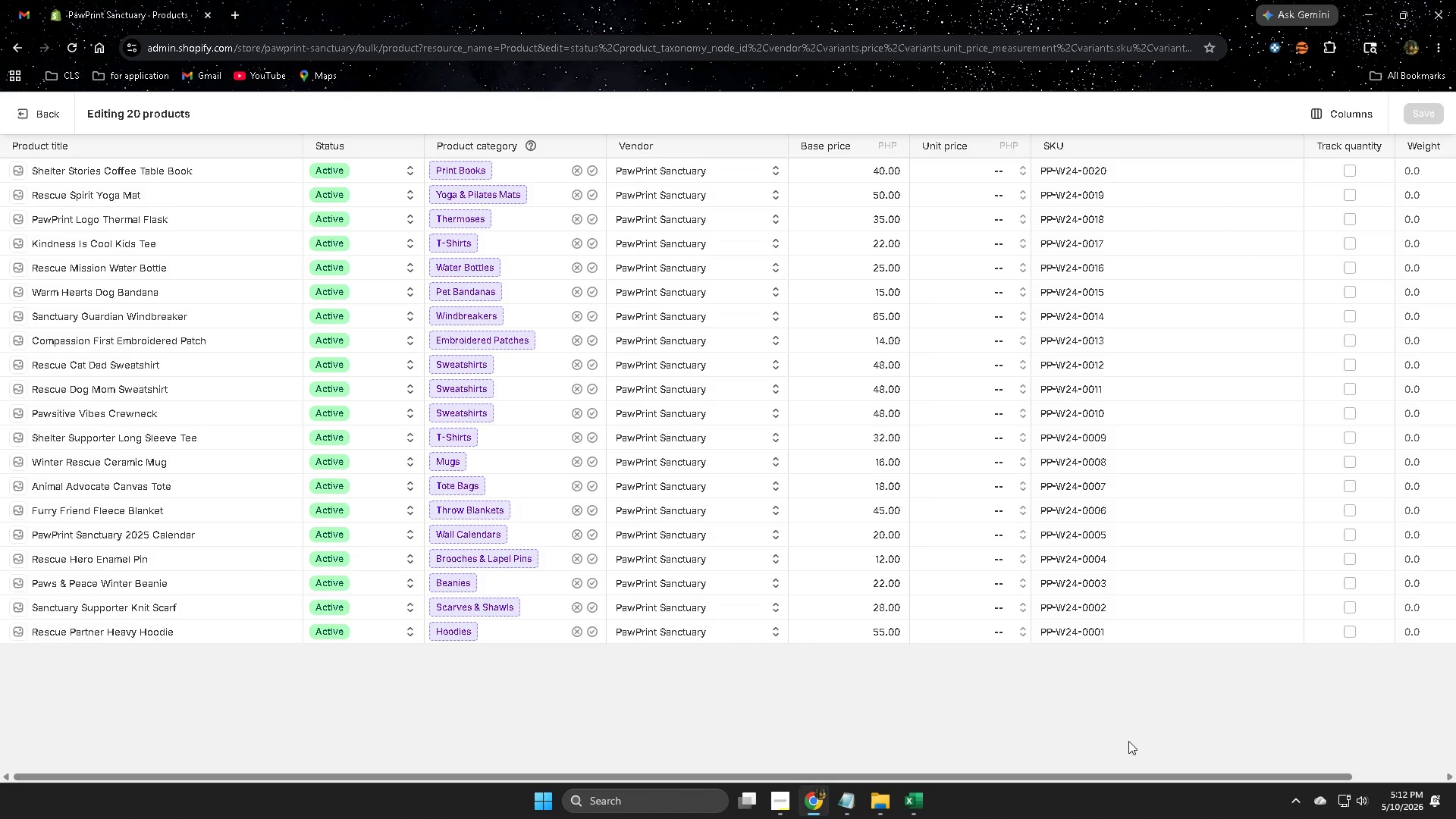 
left_click([1332, 107])
 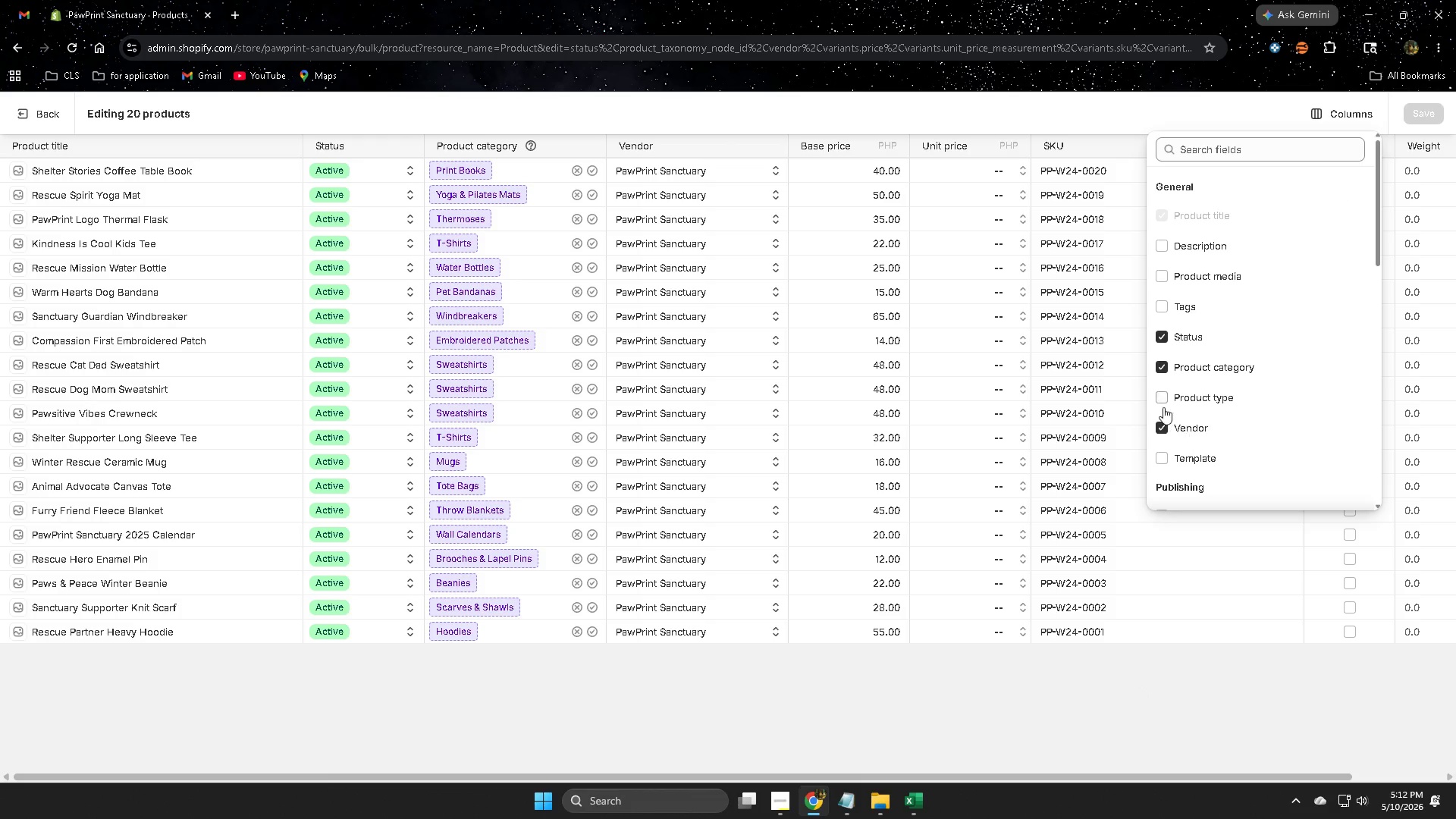 
scroll: coordinate [1179, 416], scroll_direction: down, amount: 1.0
 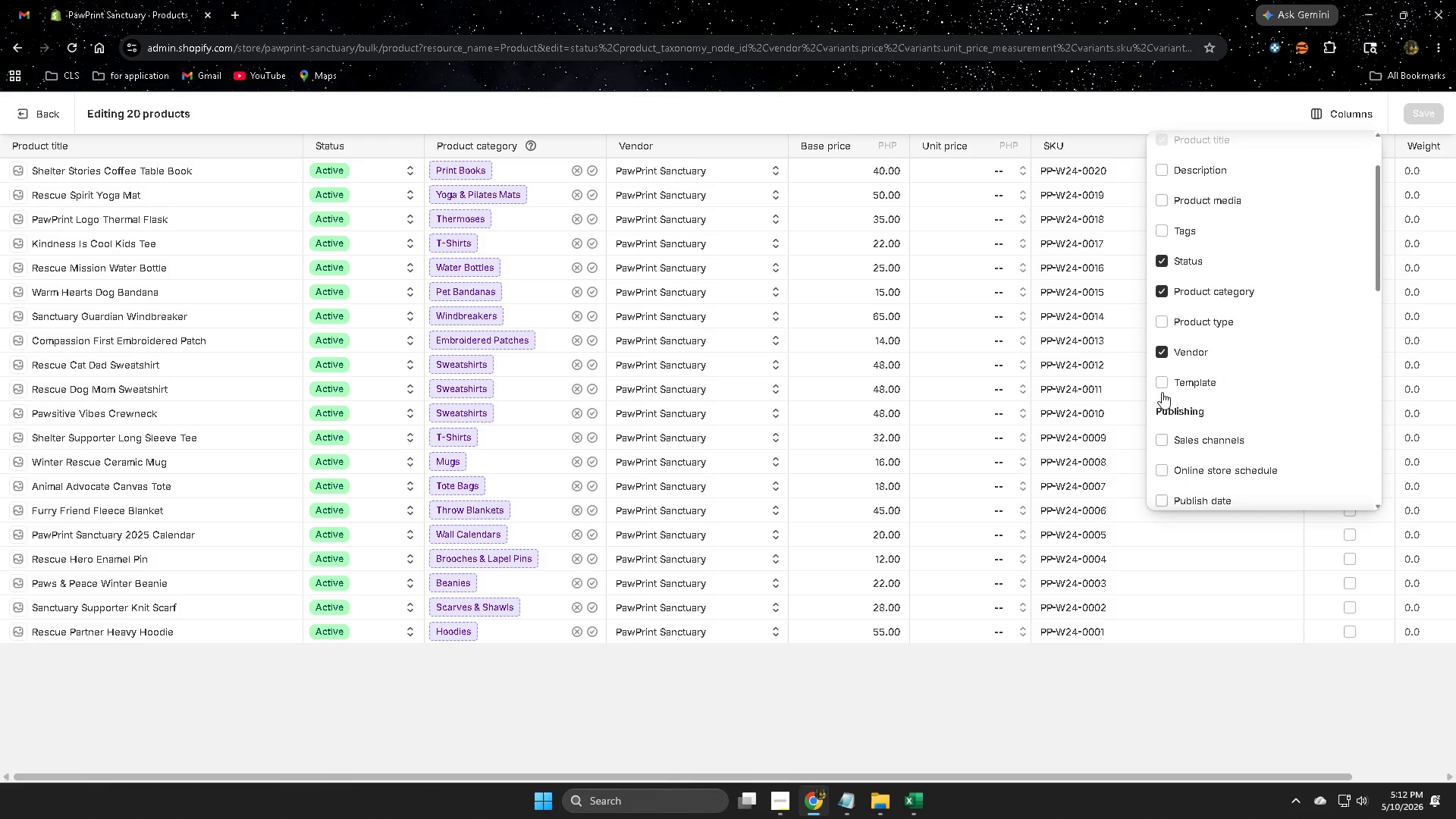 
scroll: coordinate [1192, 397], scroll_direction: up, amount: 2.0
 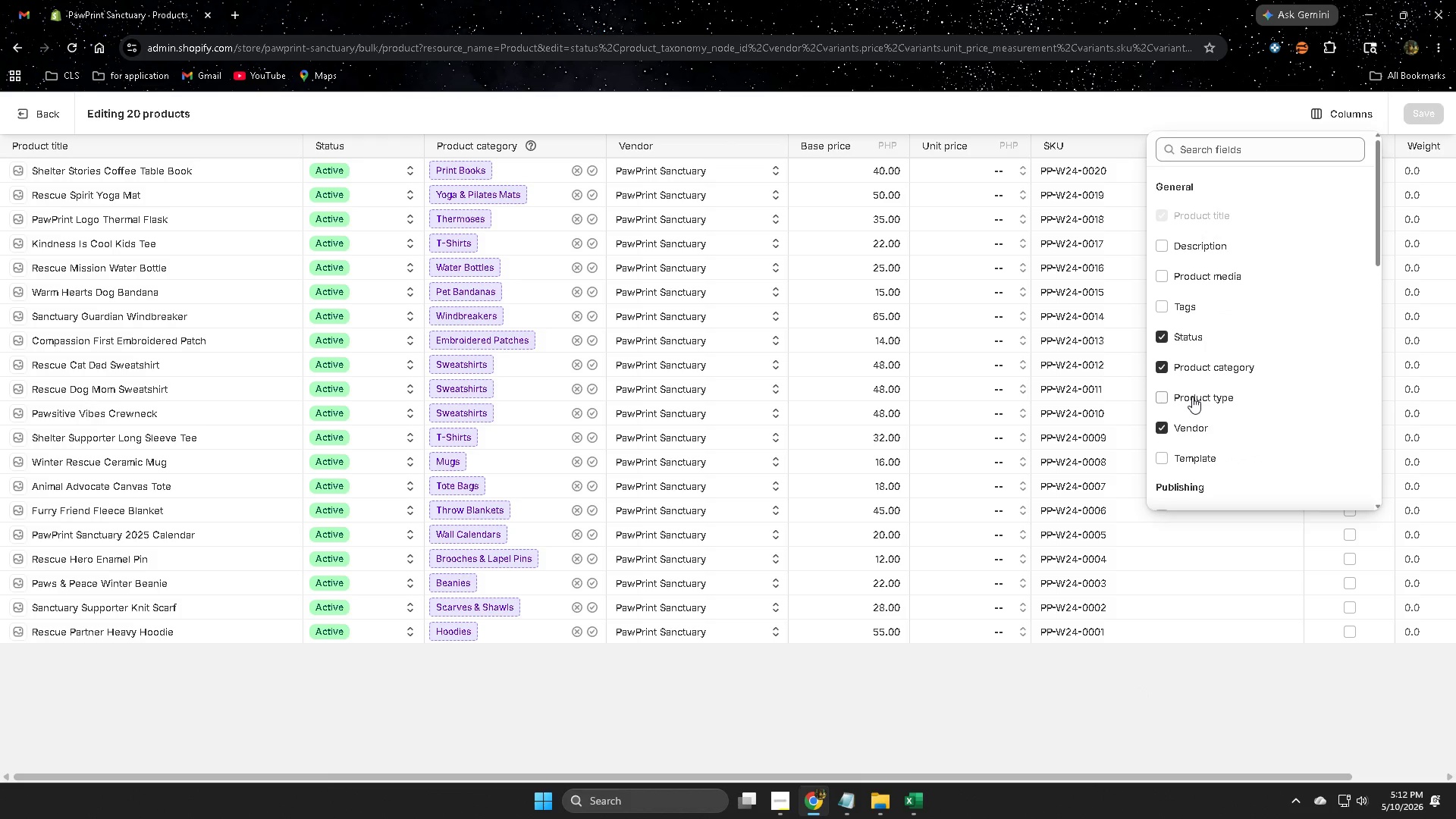 
scroll: coordinate [1192, 397], scroll_direction: down, amount: 4.0
 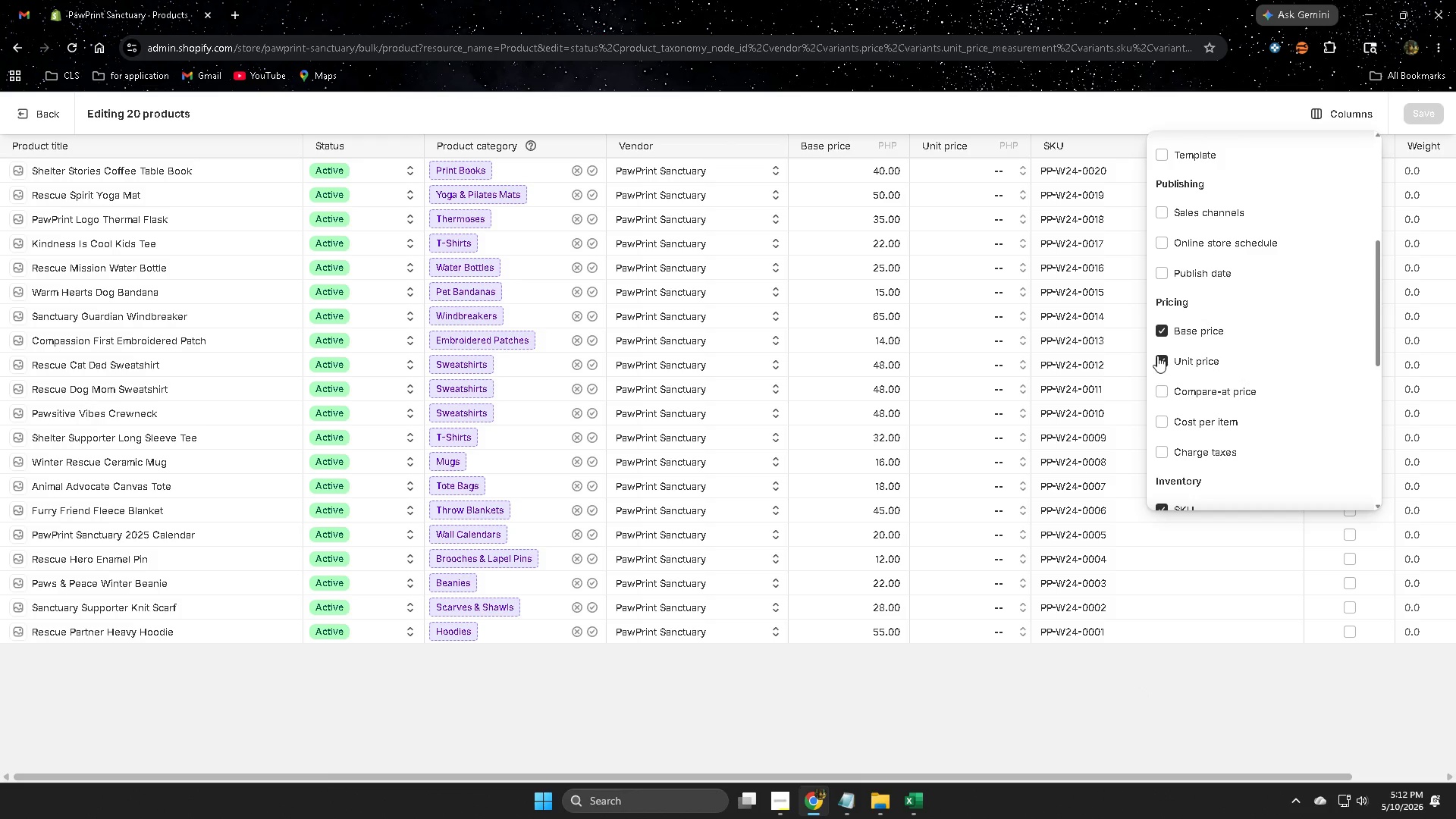 
left_click([1159, 360])
 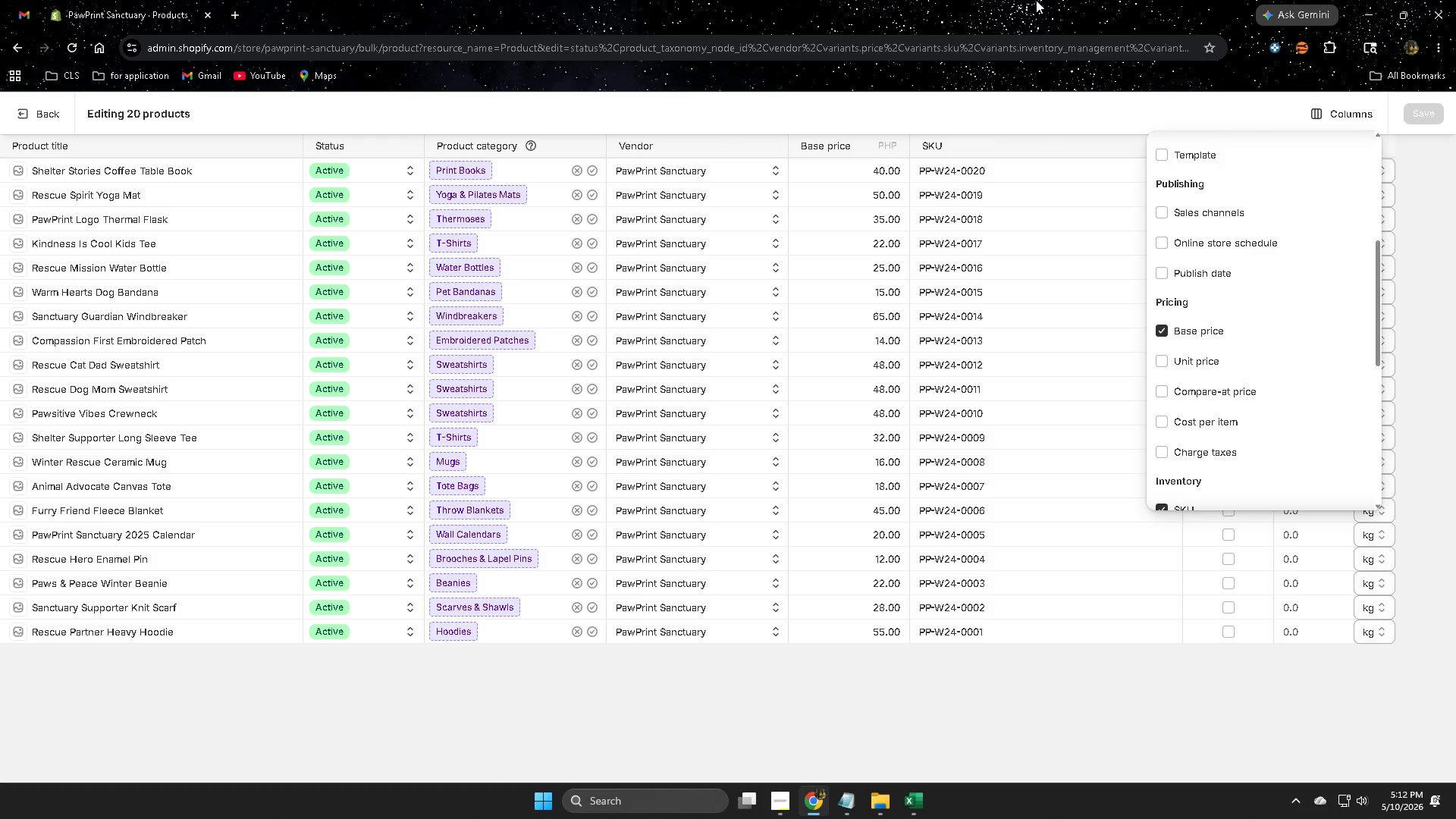 
left_click([1032, 0])
 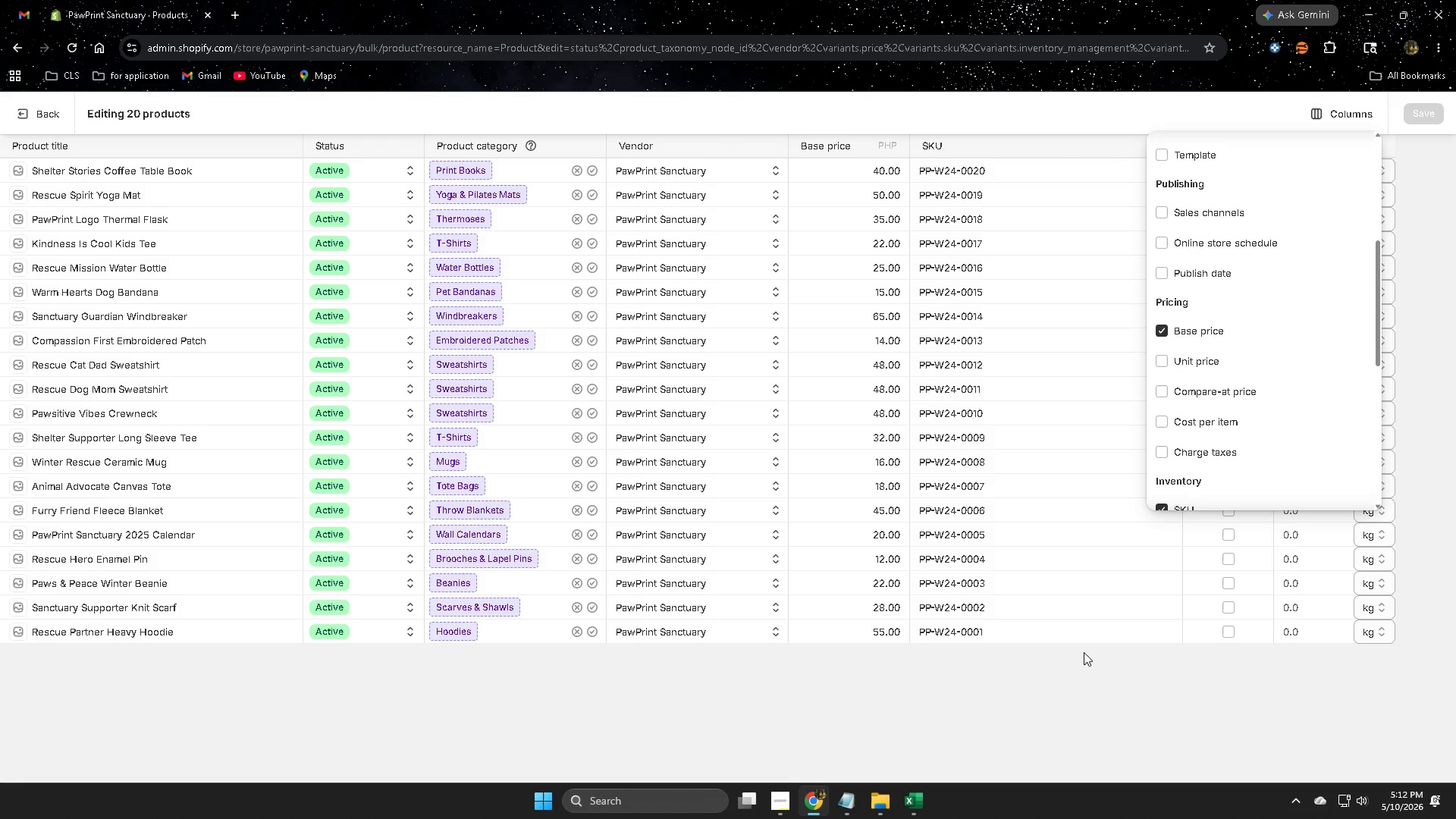 
left_click([1109, 704])
 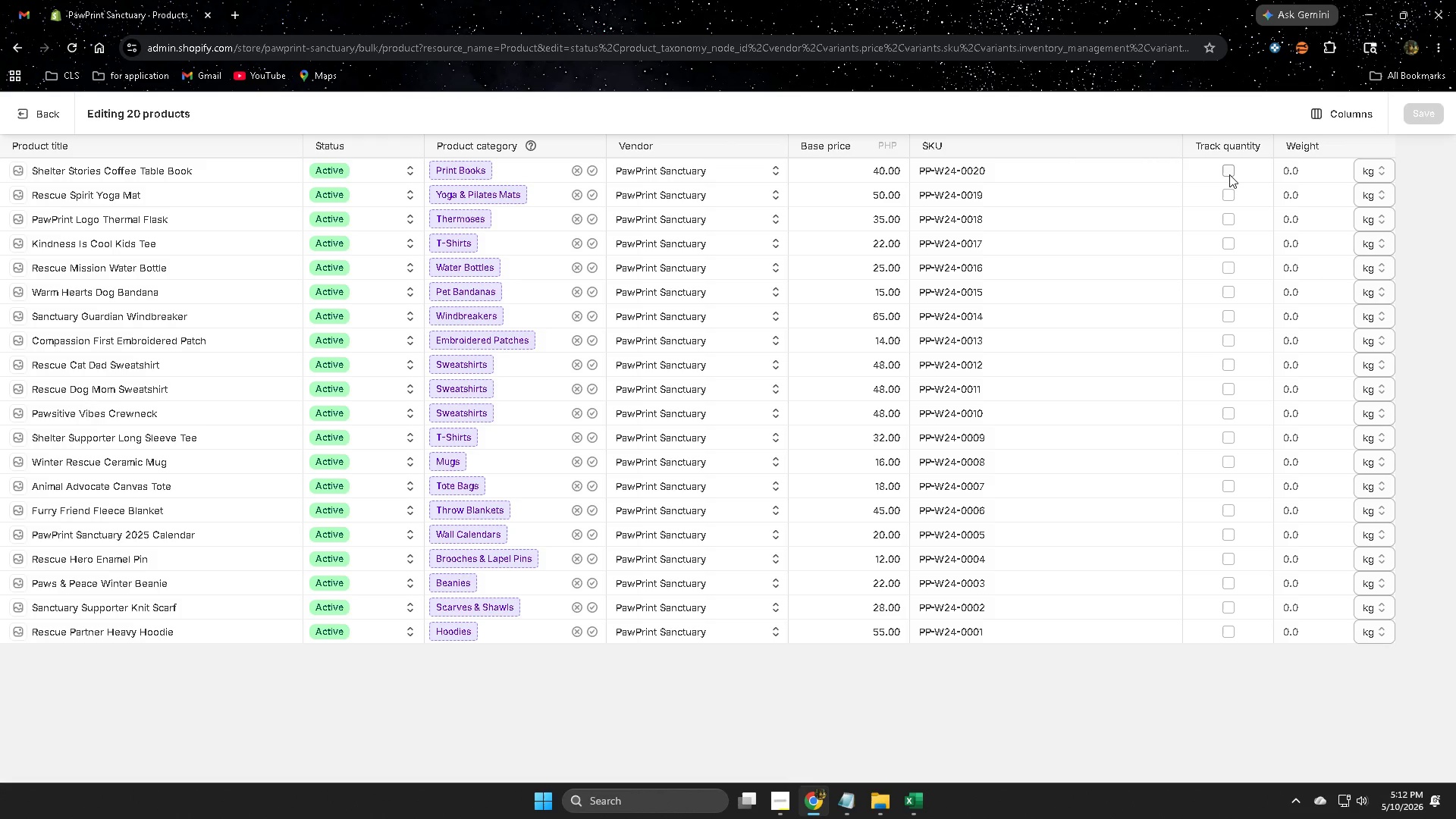 
left_click([1229, 171])
 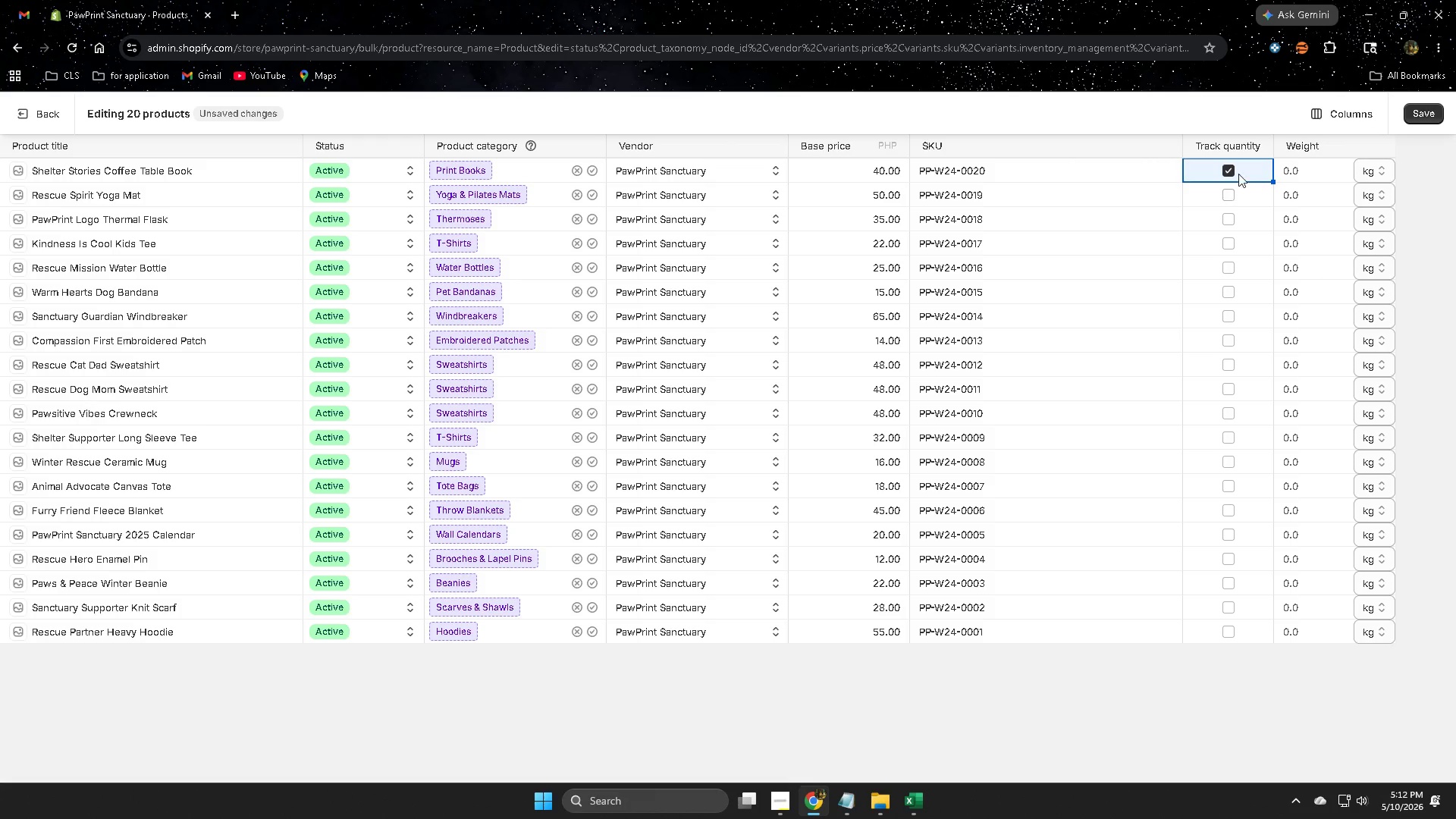 
left_click([1231, 171])
 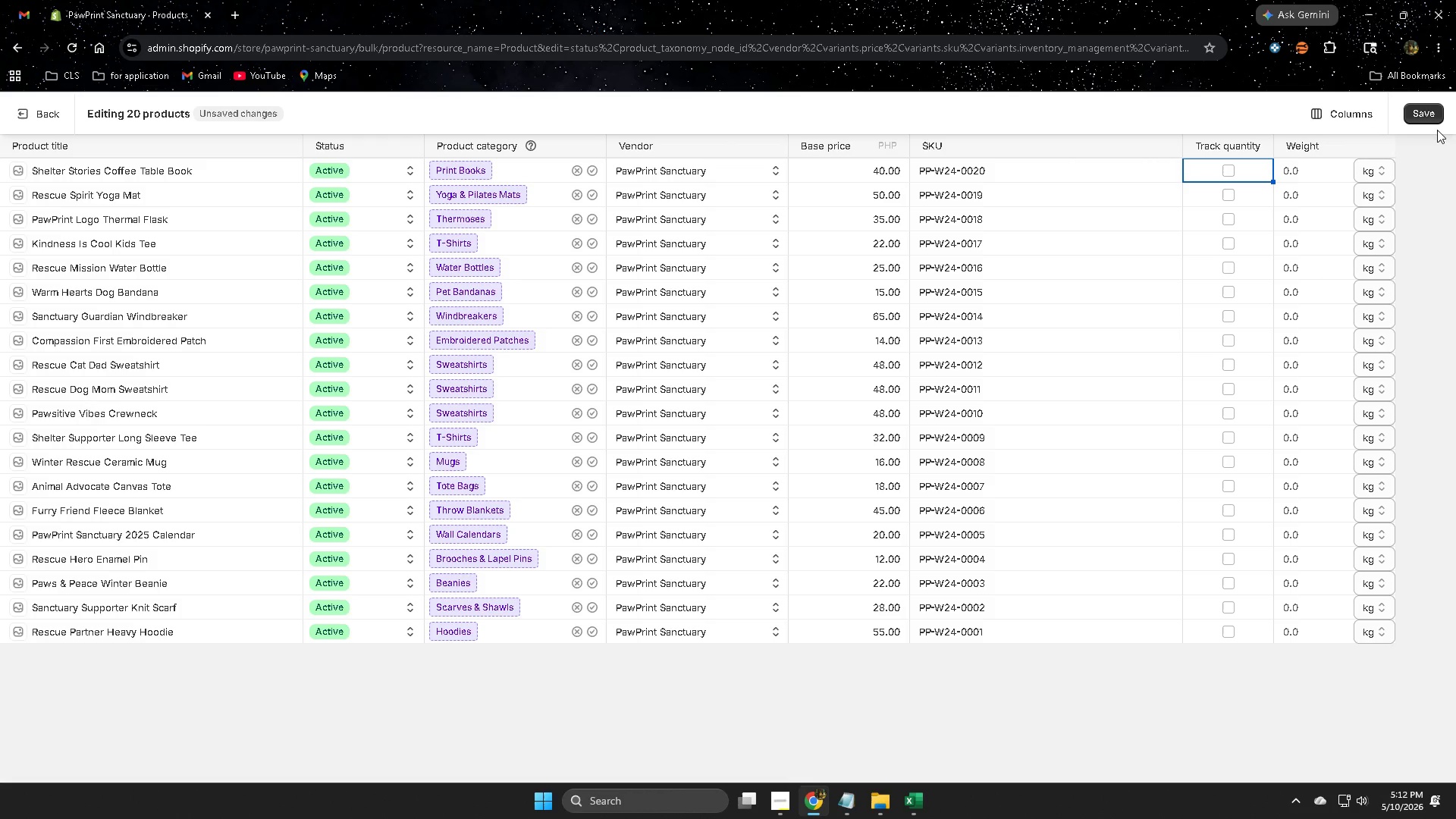 
left_click([1333, 109])
 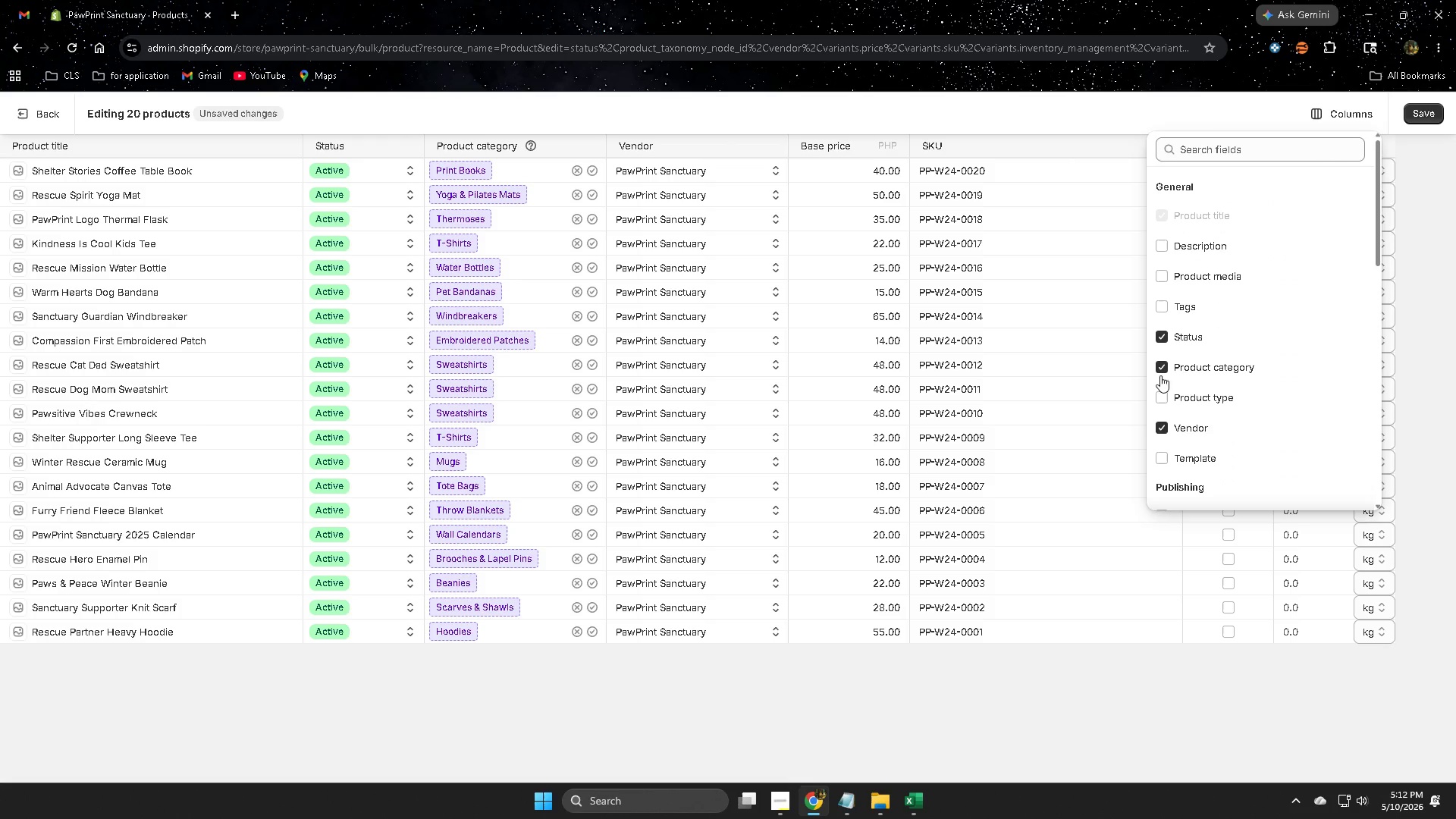 
scroll: coordinate [1236, 438], scroll_direction: down, amount: 7.0
 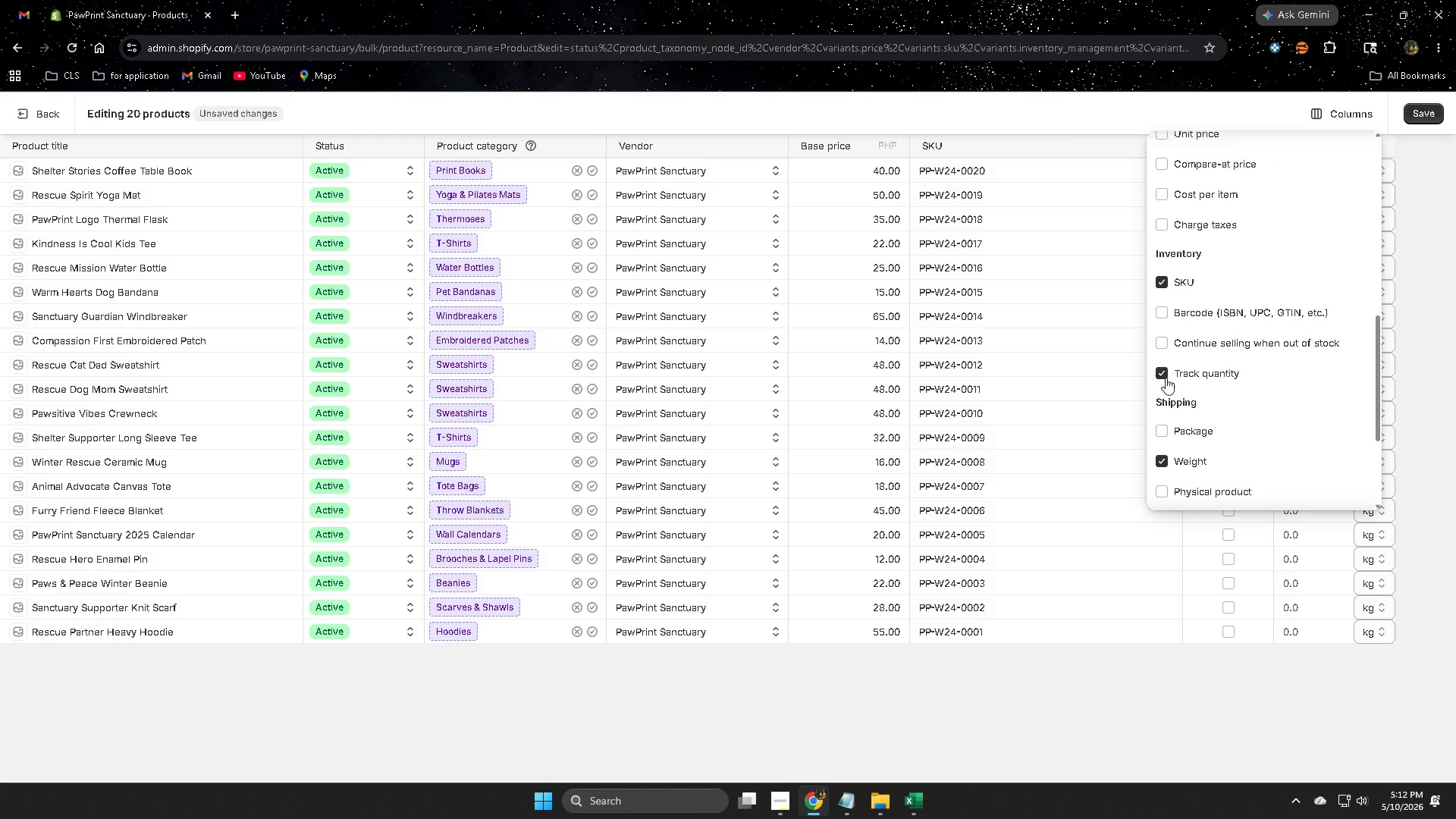 
left_click([1163, 375])
 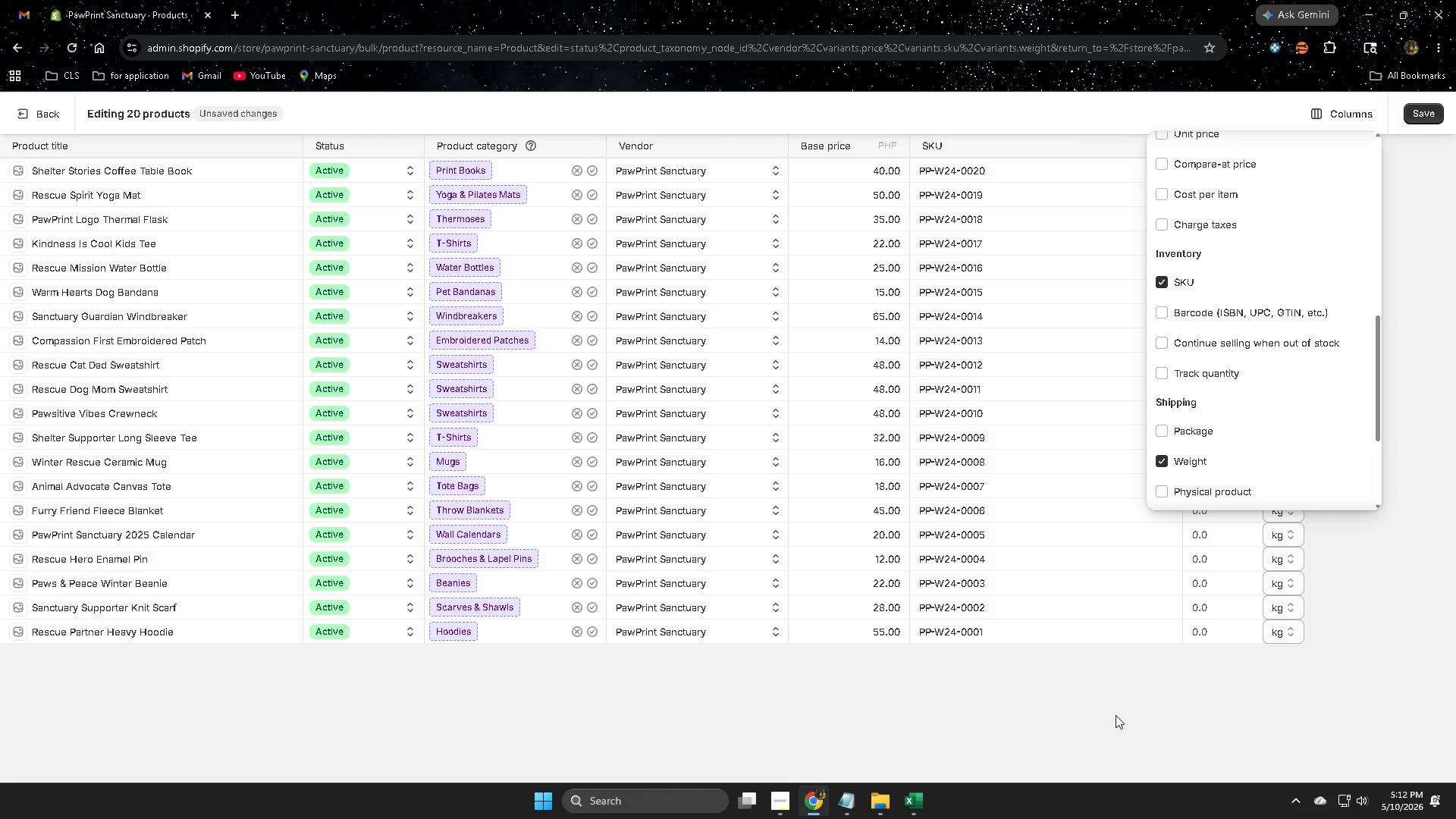 
left_click([1115, 714])
 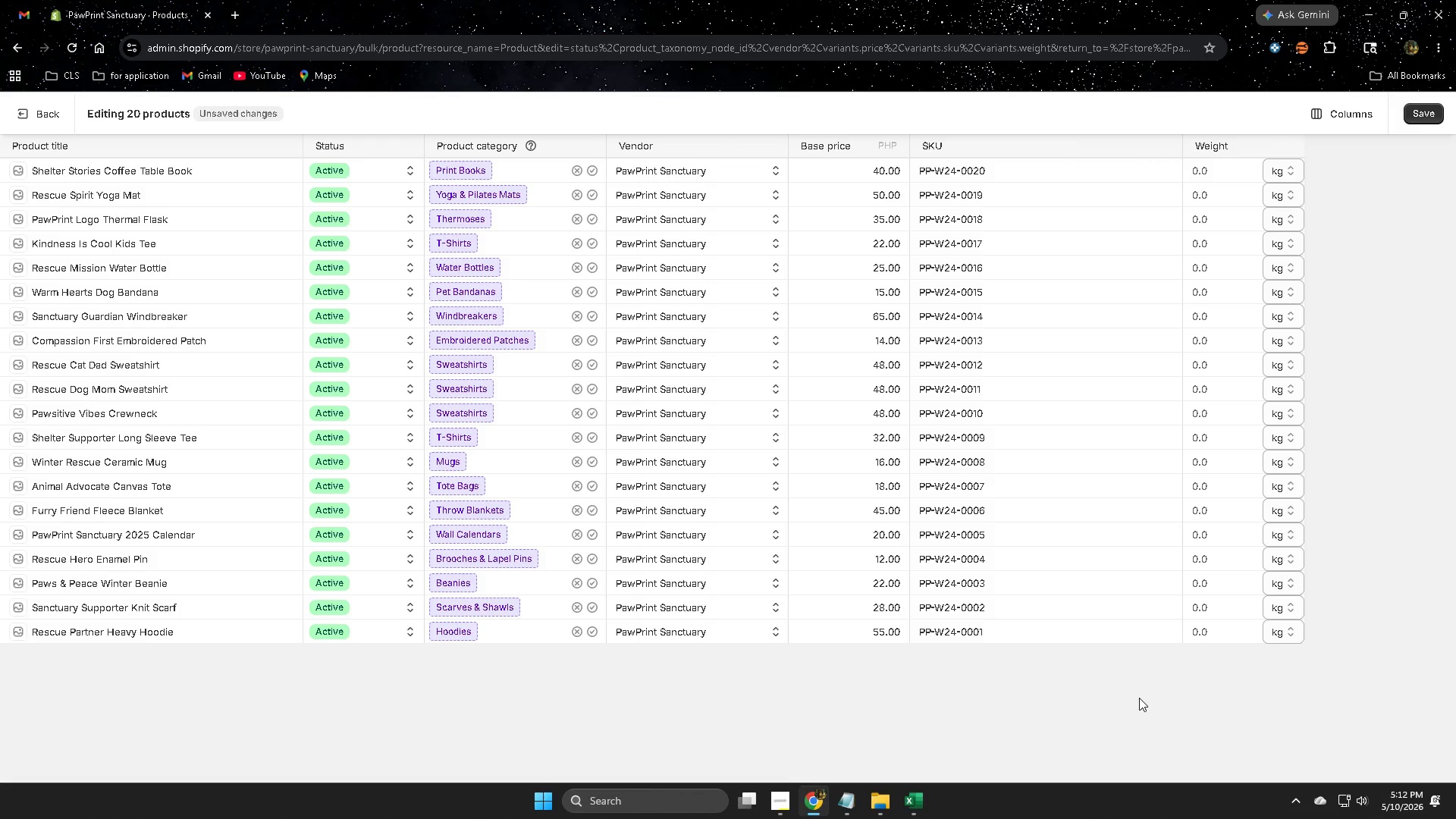 
wait(16.48)
 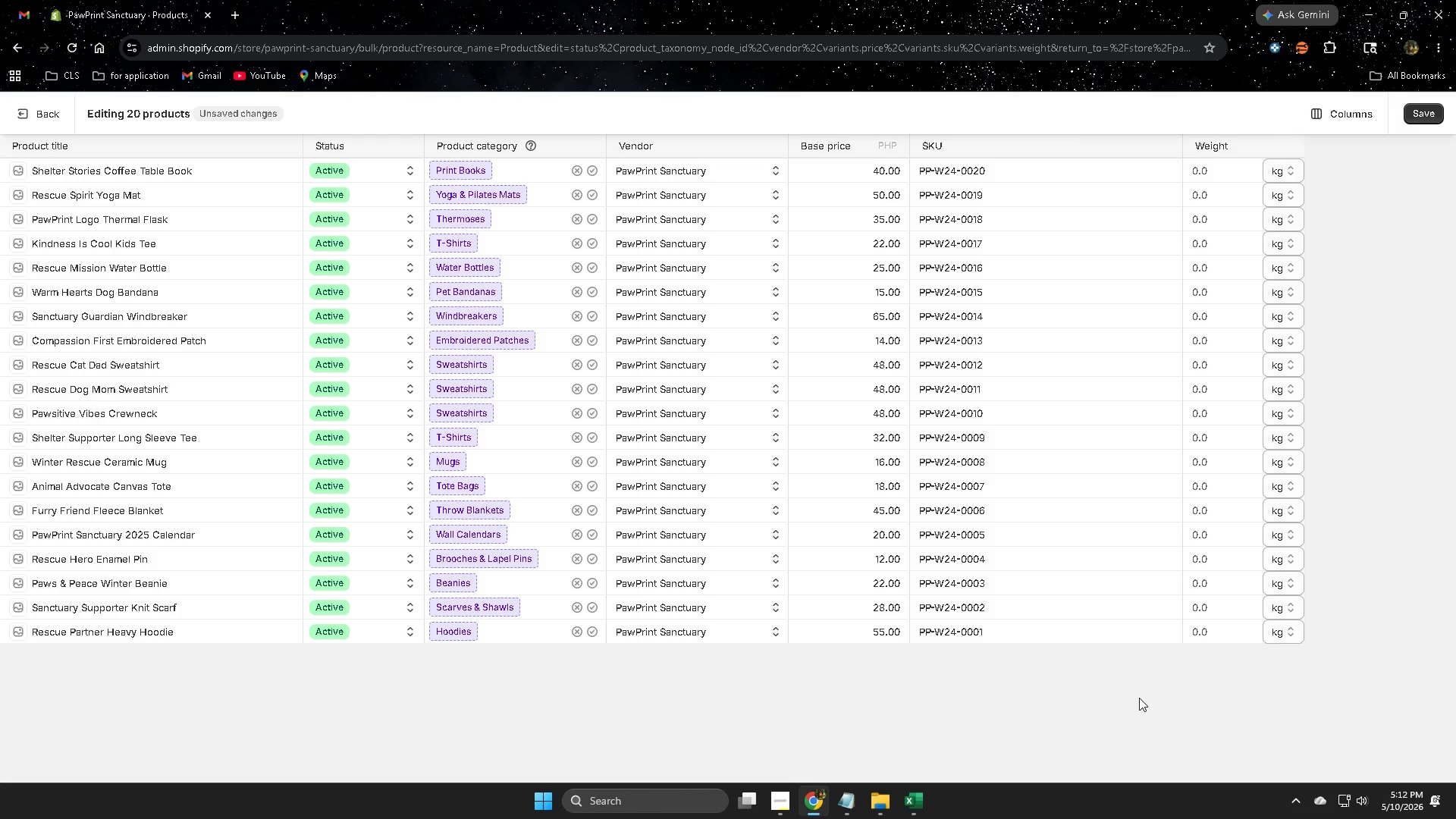 
double_click([1345, 114])
 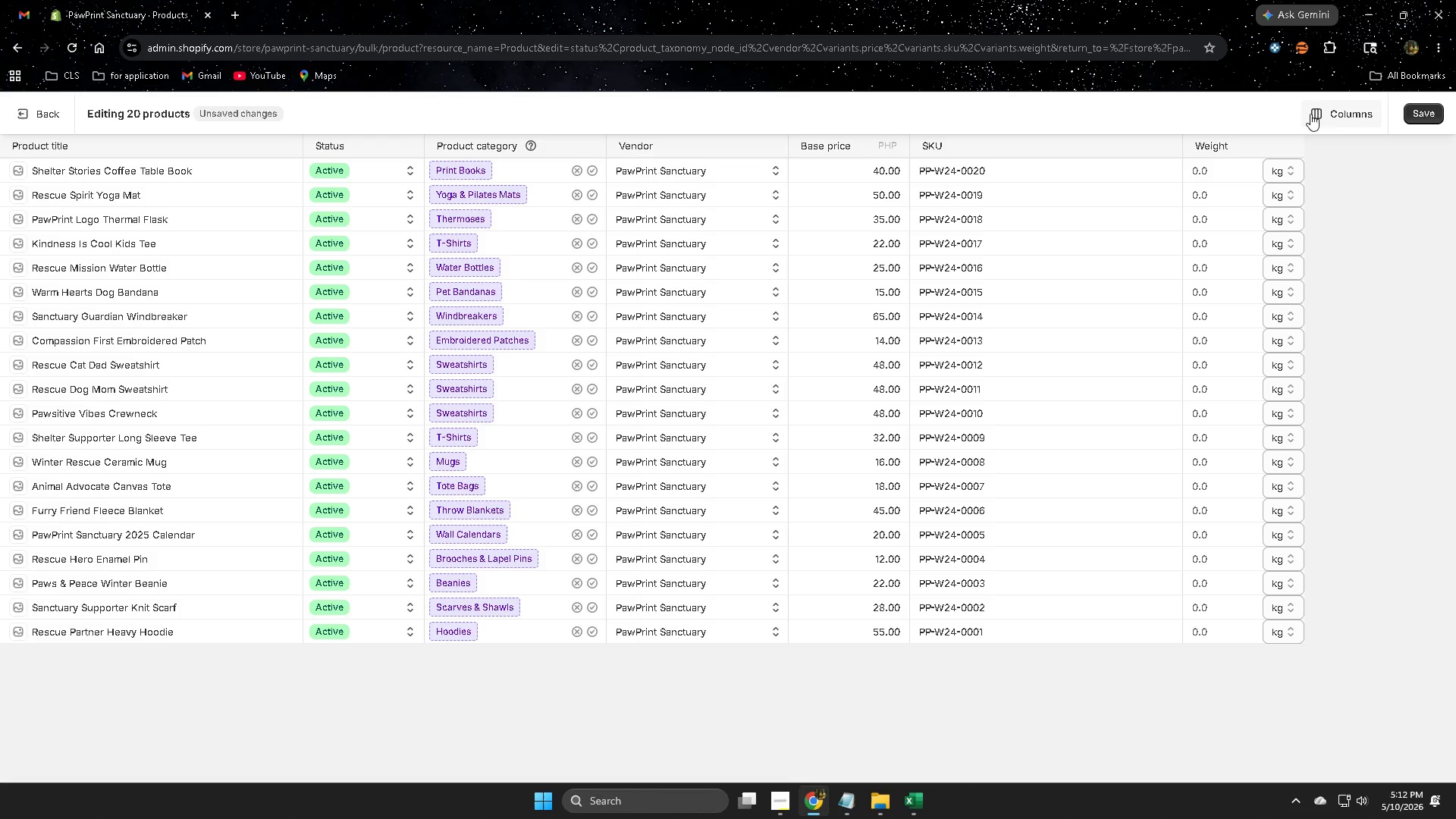 
left_click([1319, 113])
 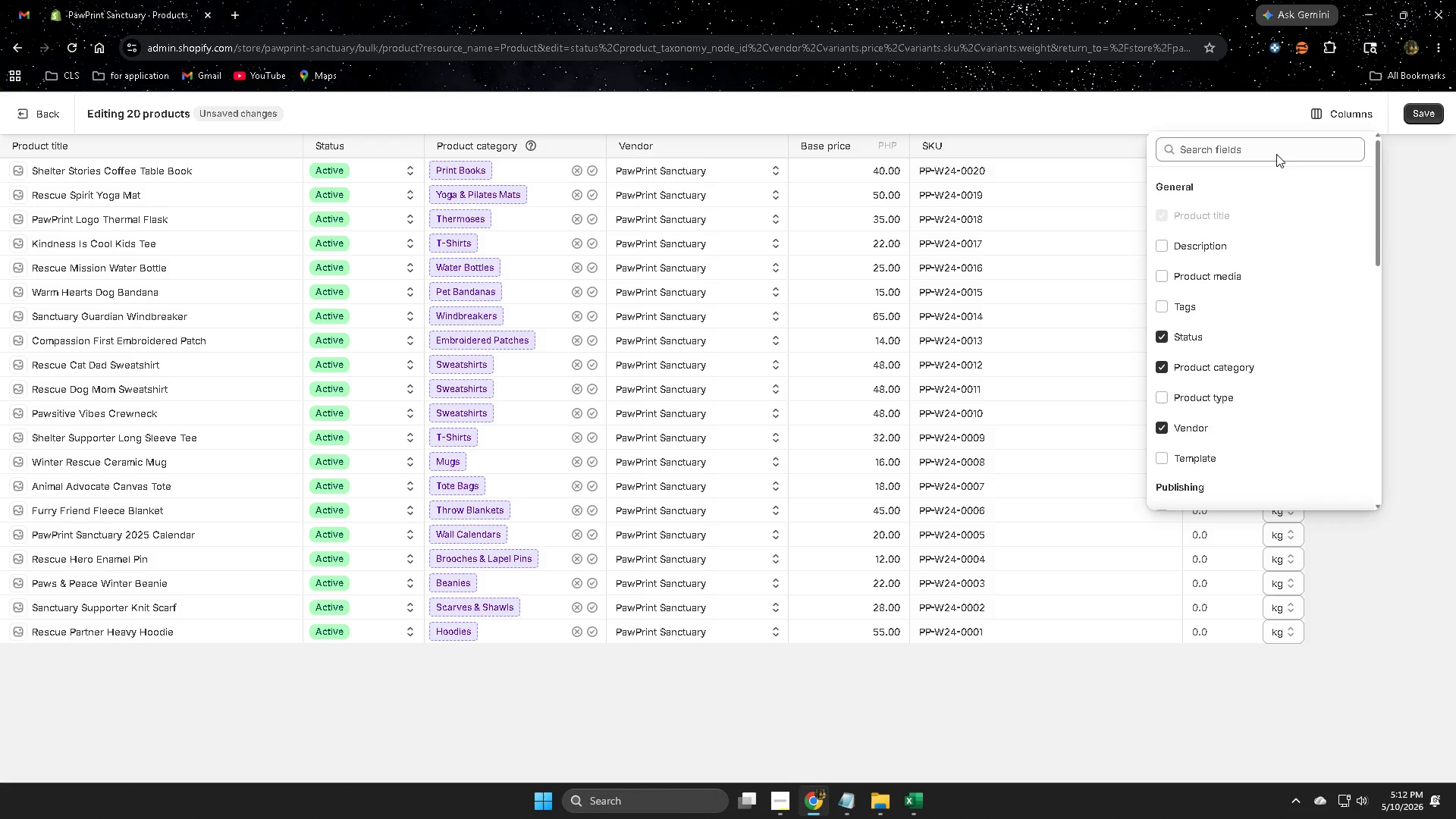 
left_click([1254, 152])
 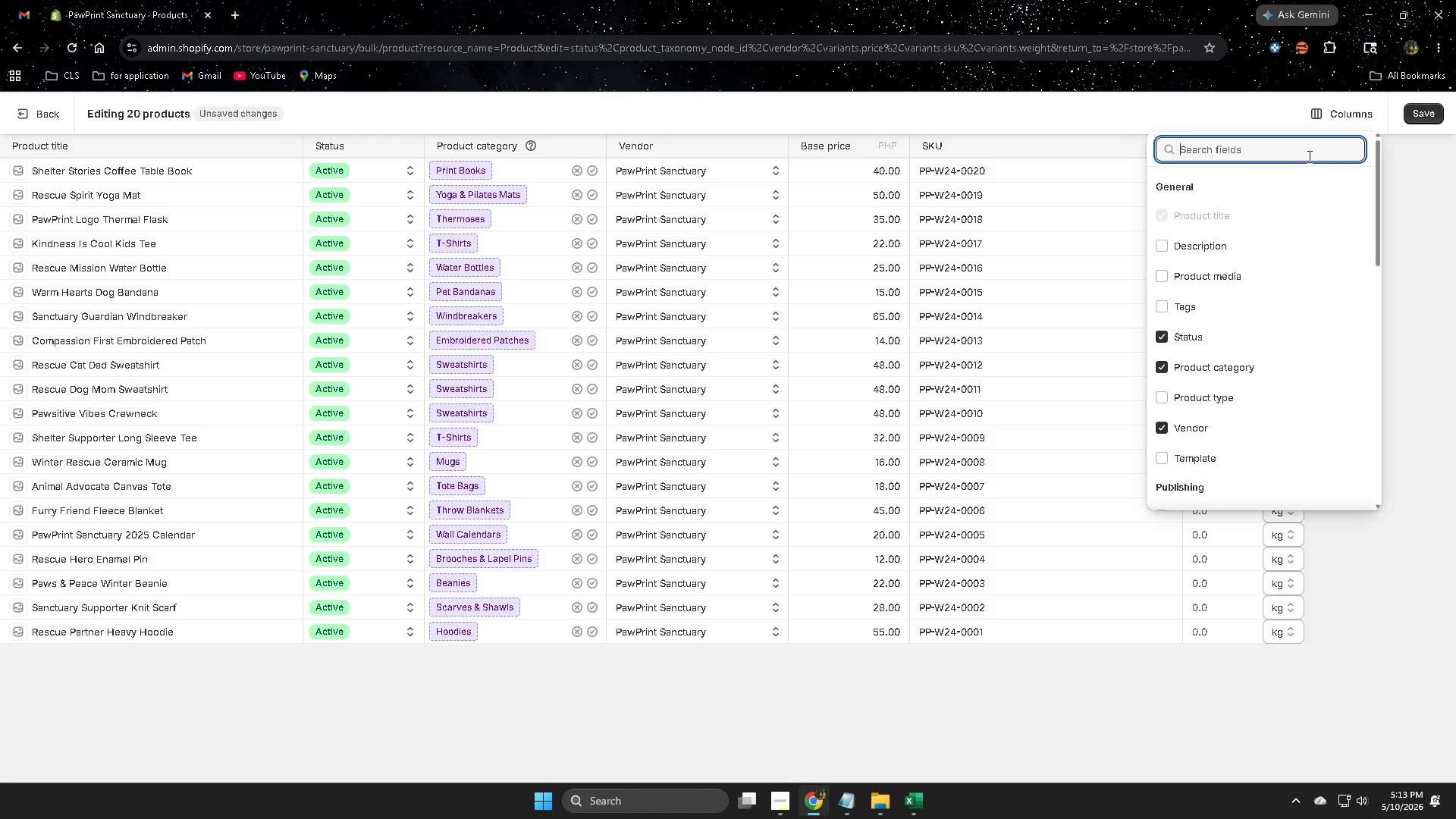 
wait(10.44)
 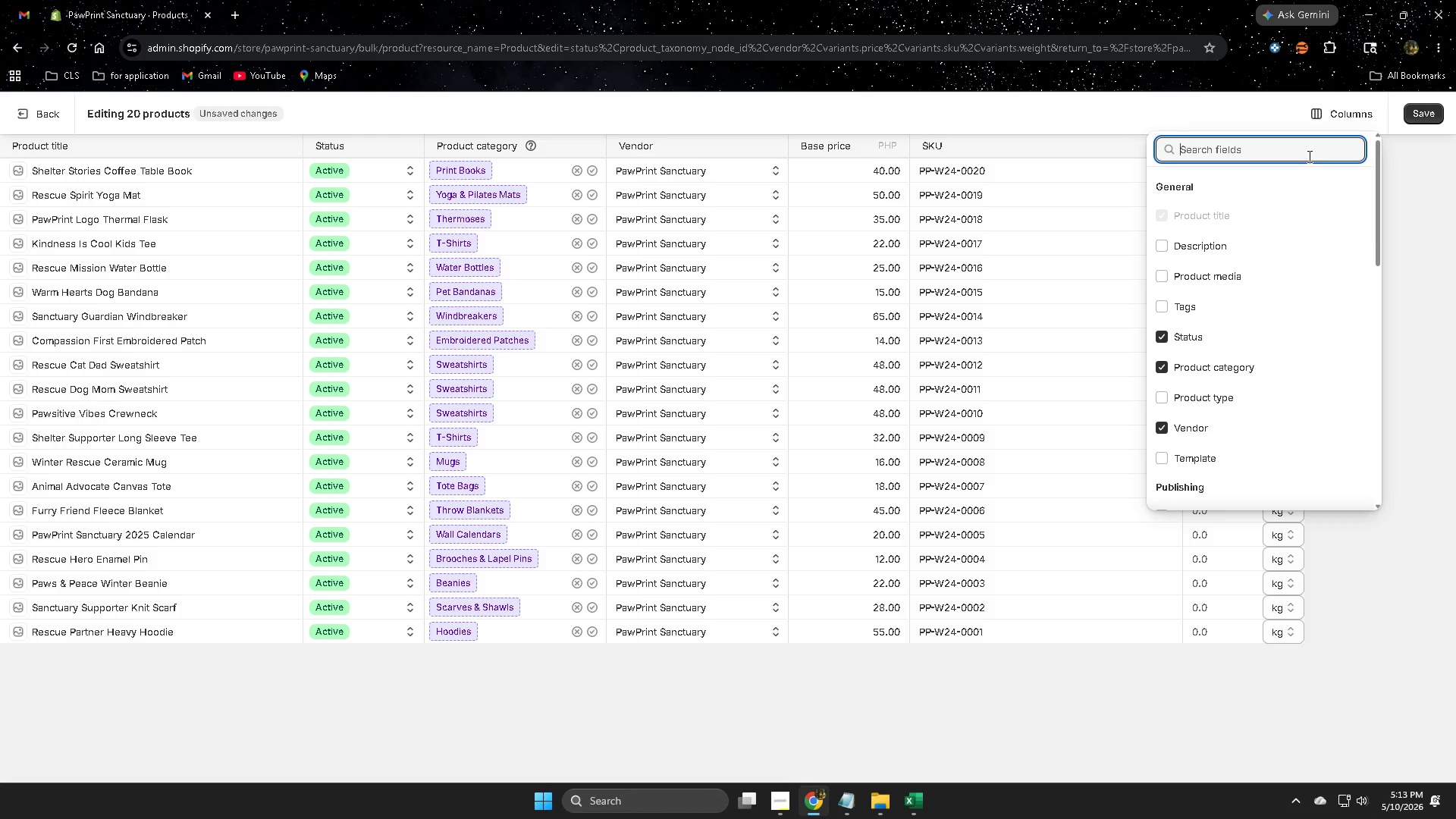 
type(om)
key(Backspace)
key(Backspace)
type(inveno)
key(Backspace)
type(tory )
 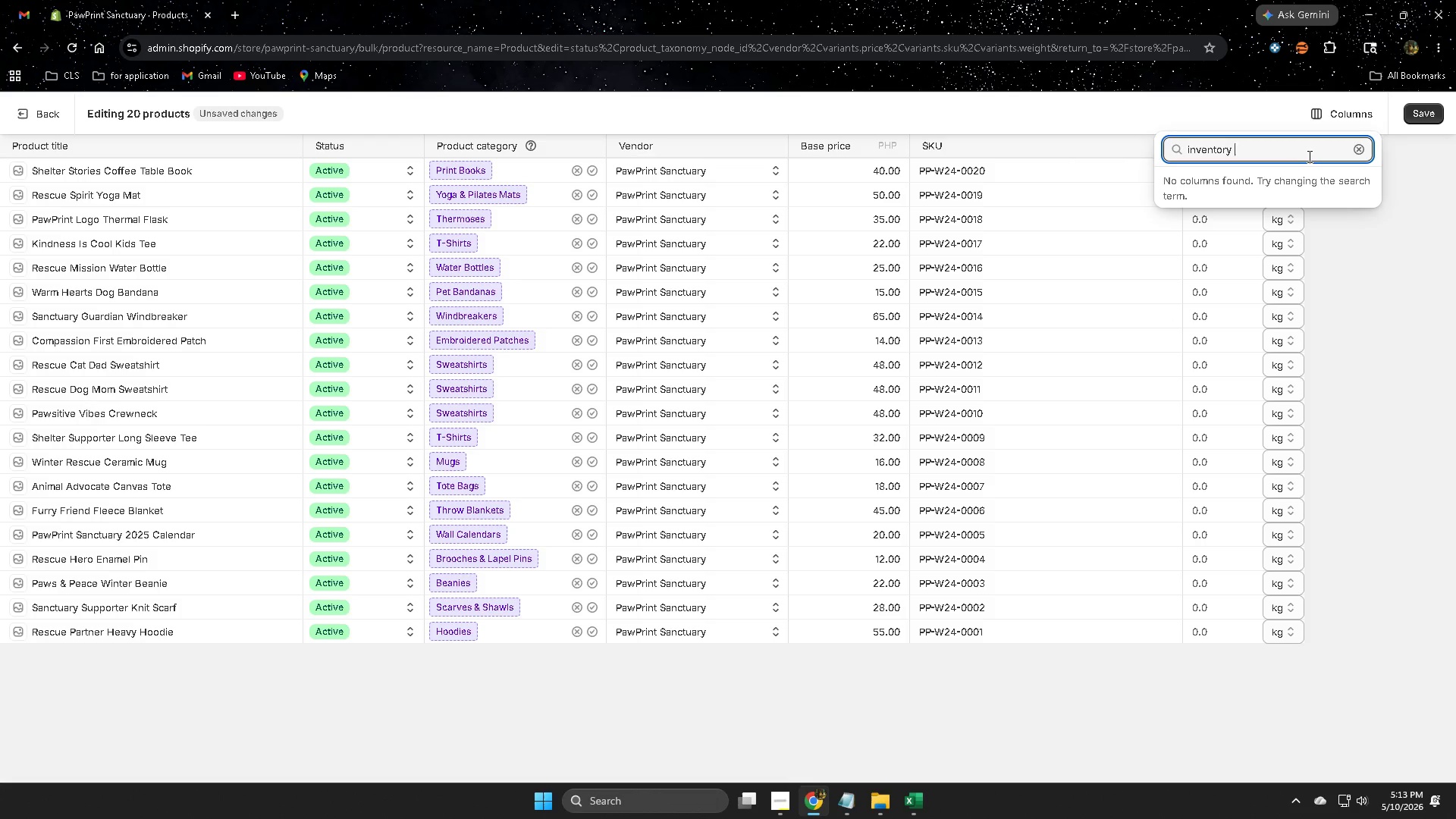 
type(managed by)
 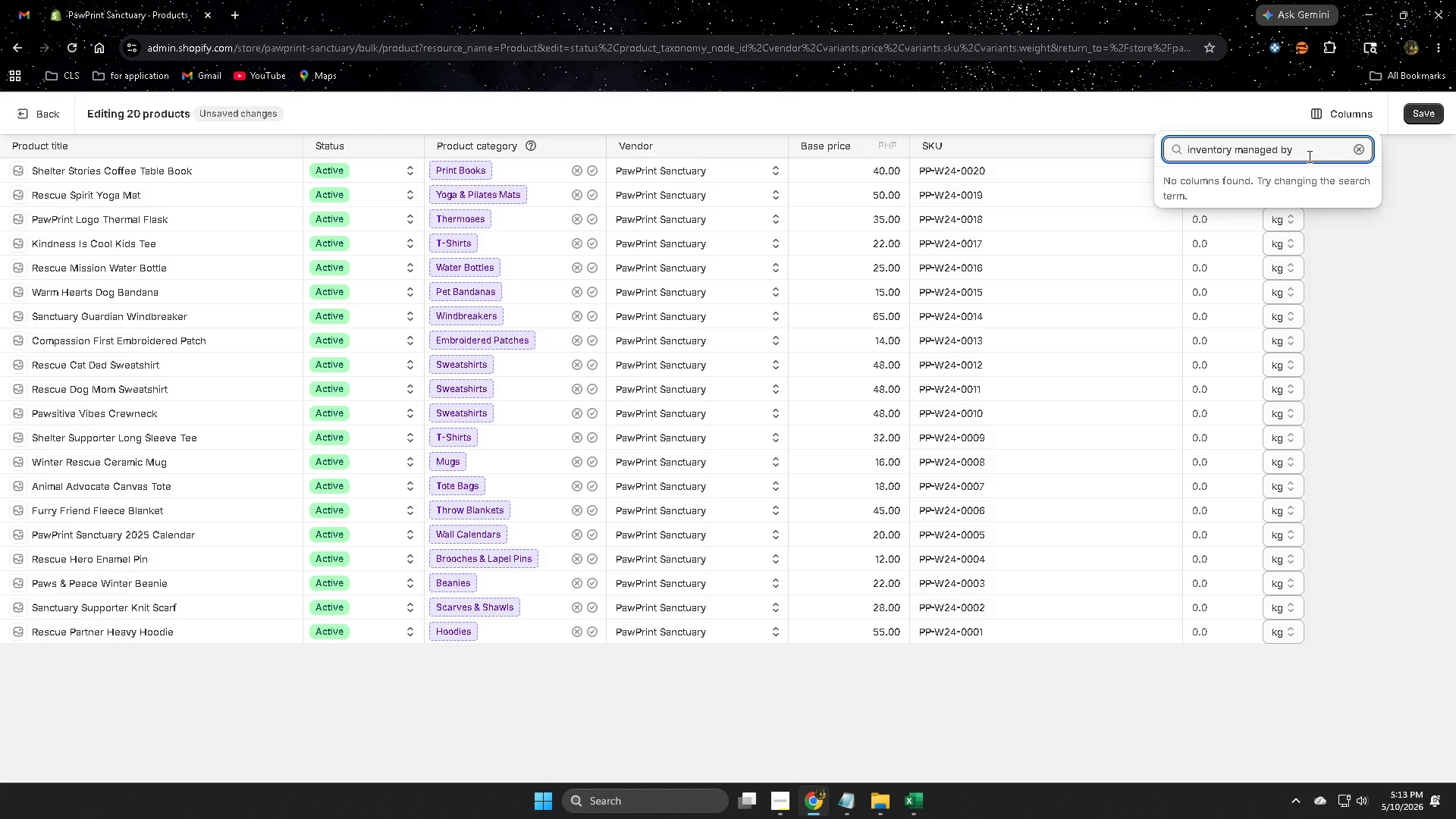 
key(Enter)
 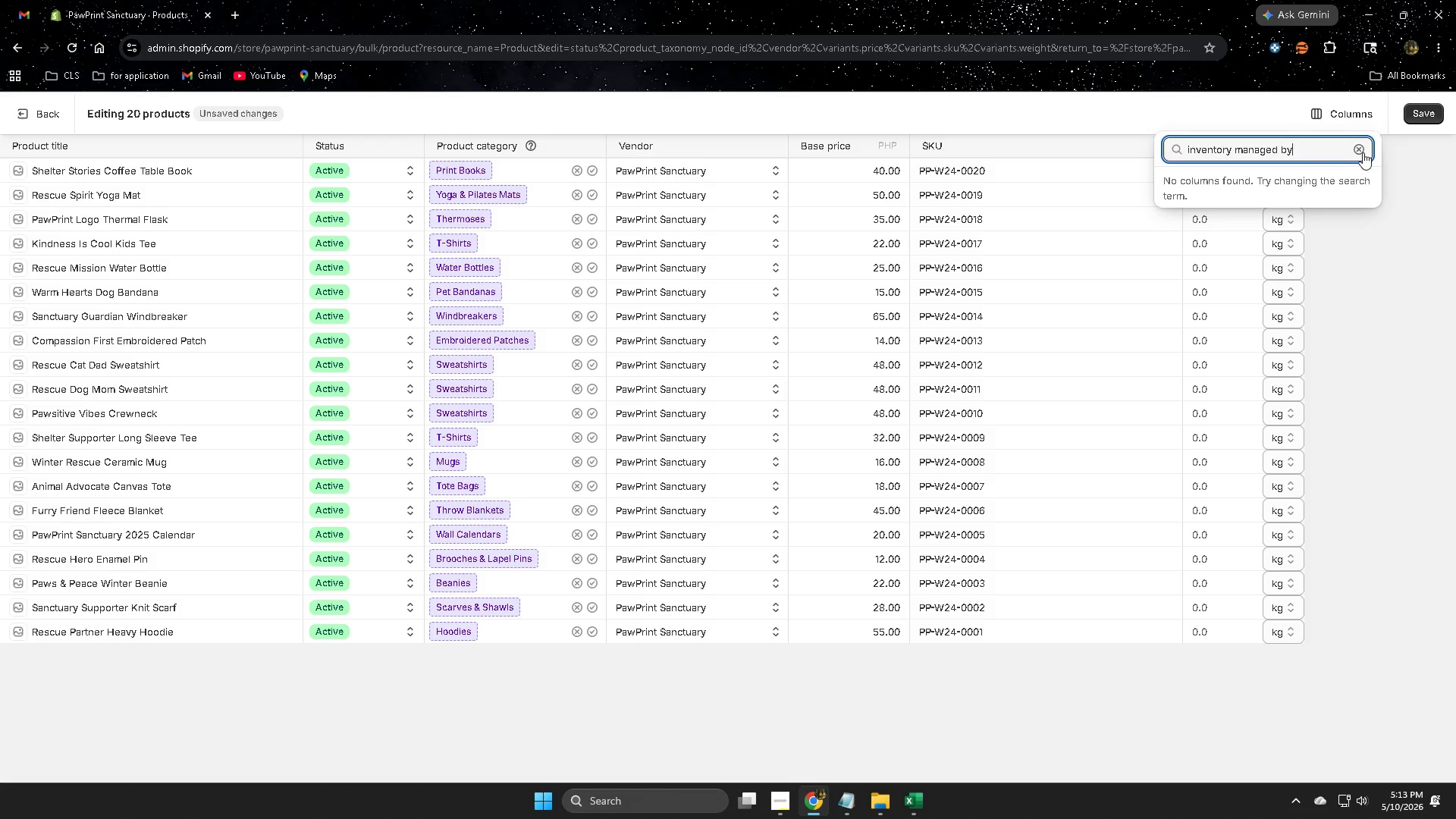 
left_click([1360, 151])
 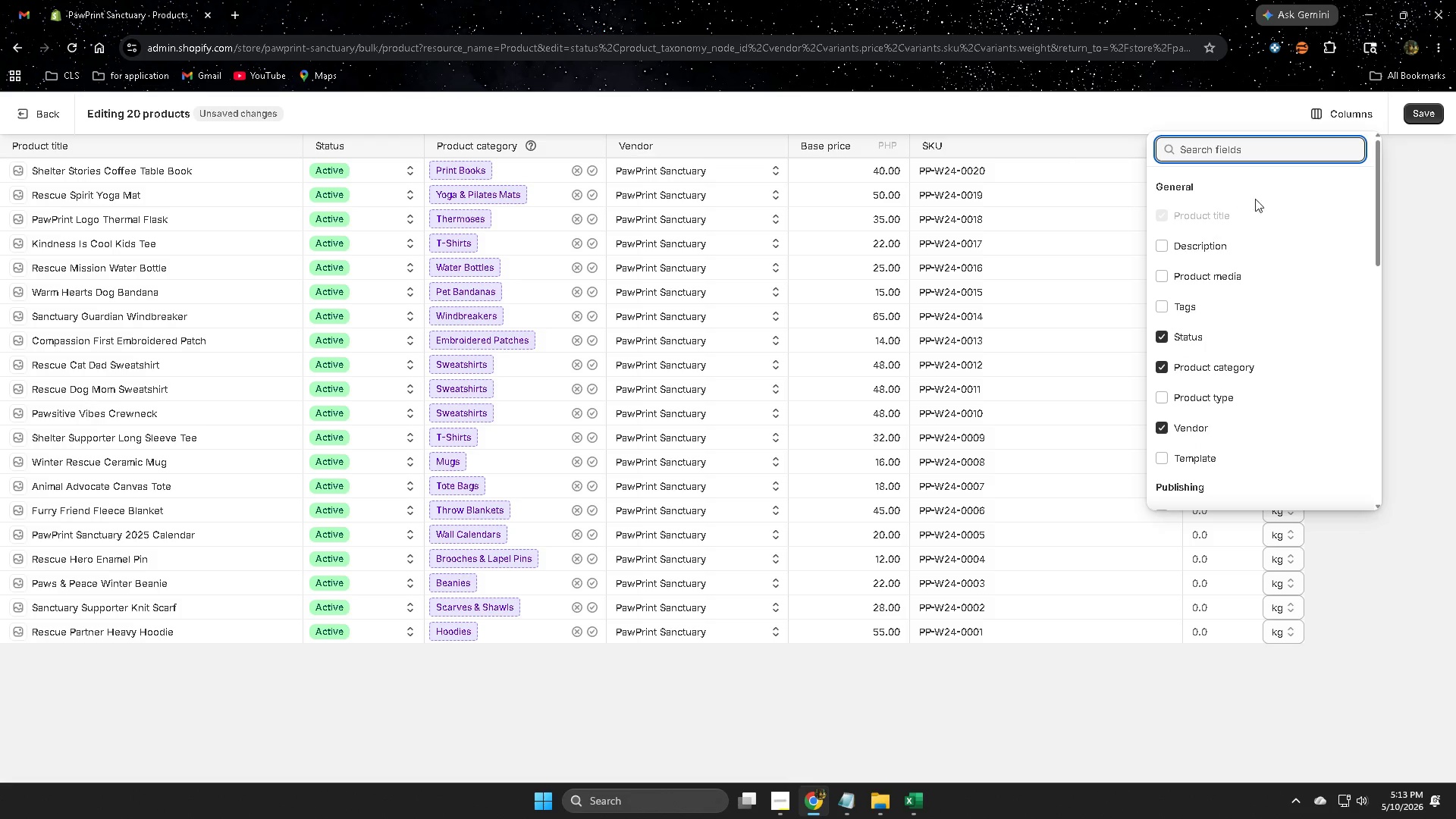 
scroll: coordinate [1294, 378], scroll_direction: down, amount: 12.0
 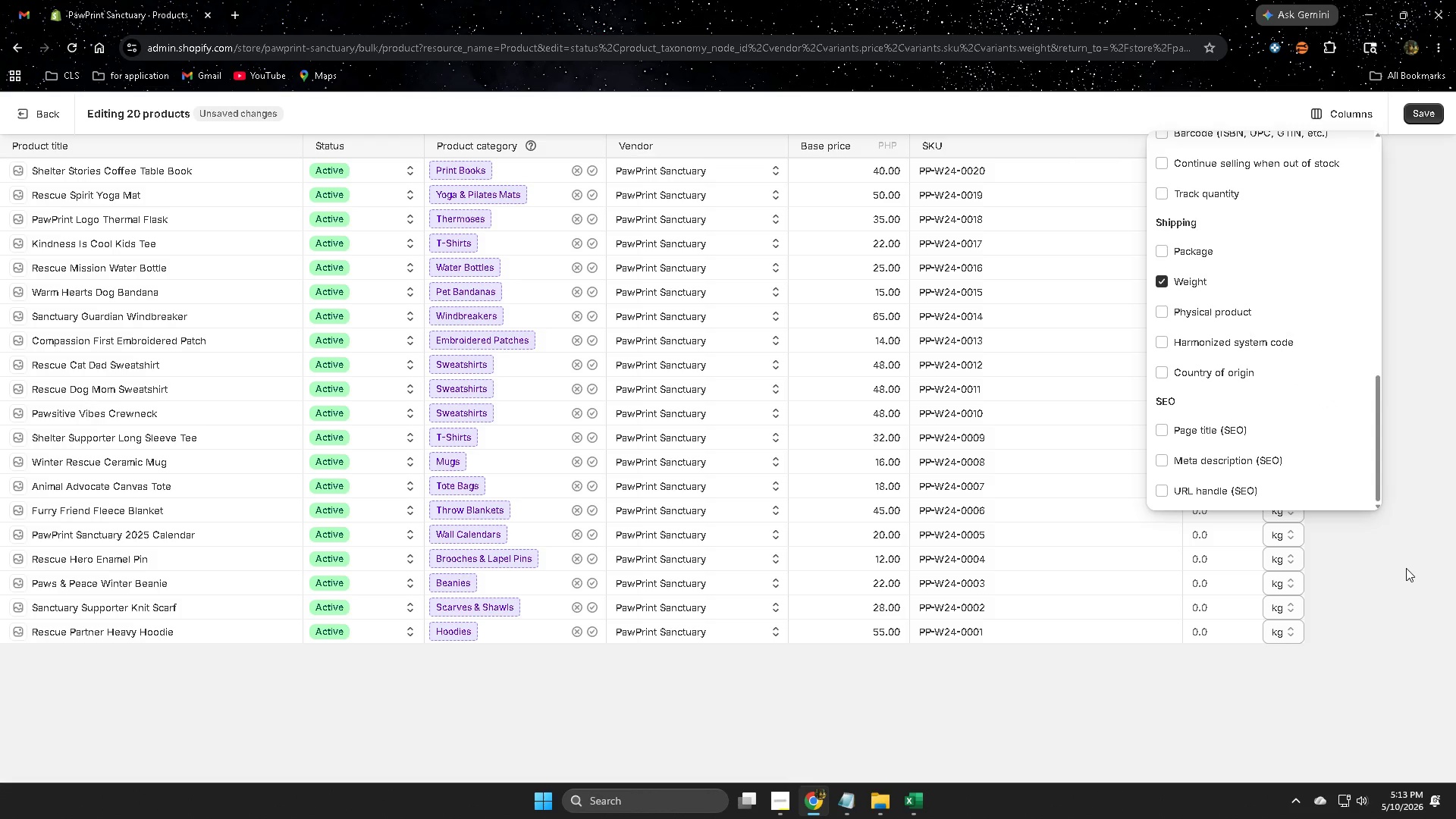 
left_click([1407, 568])
 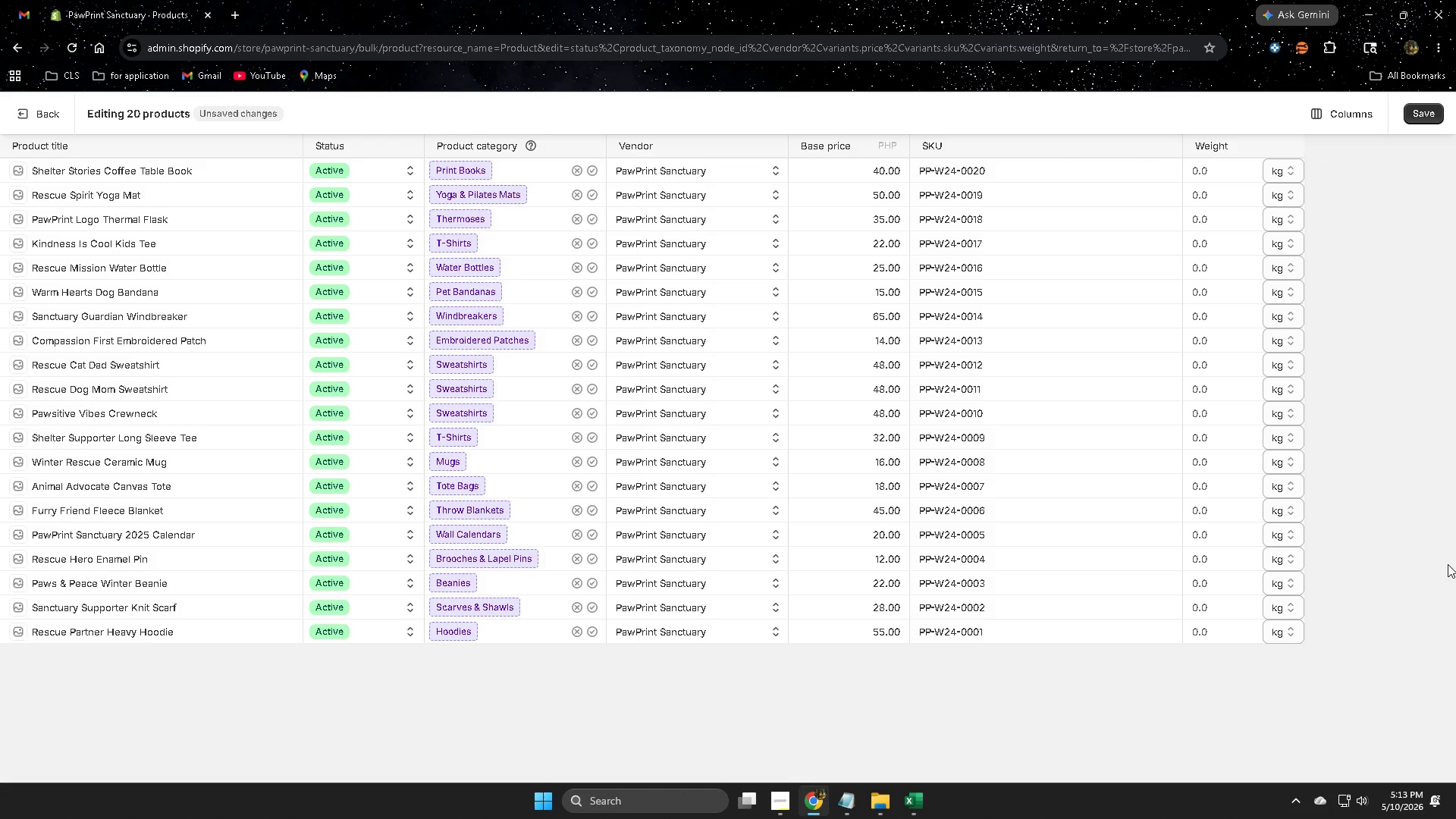 
wait(14.69)
 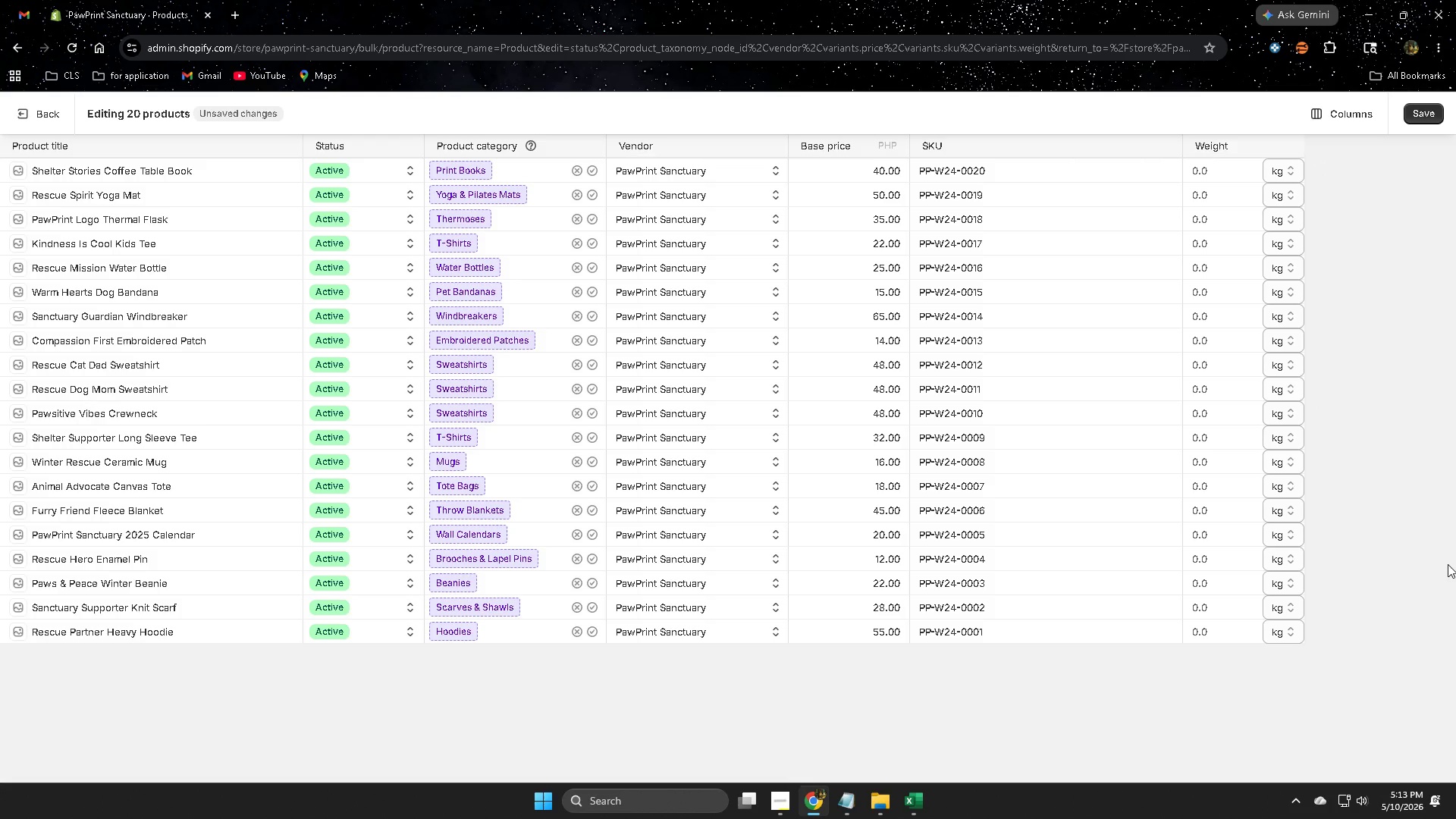 
left_click([1436, 117])
 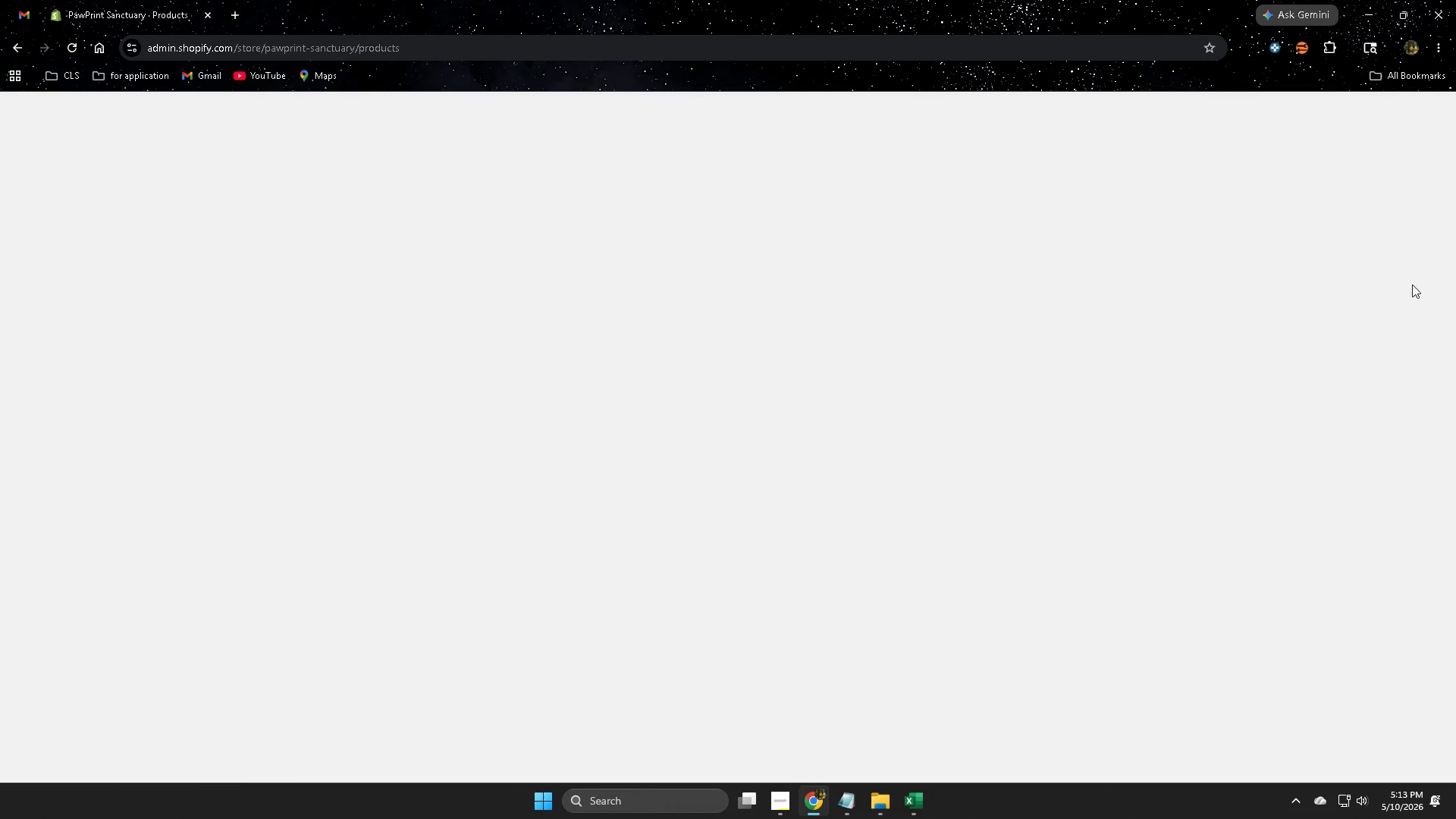 
left_click([1277, 115])
 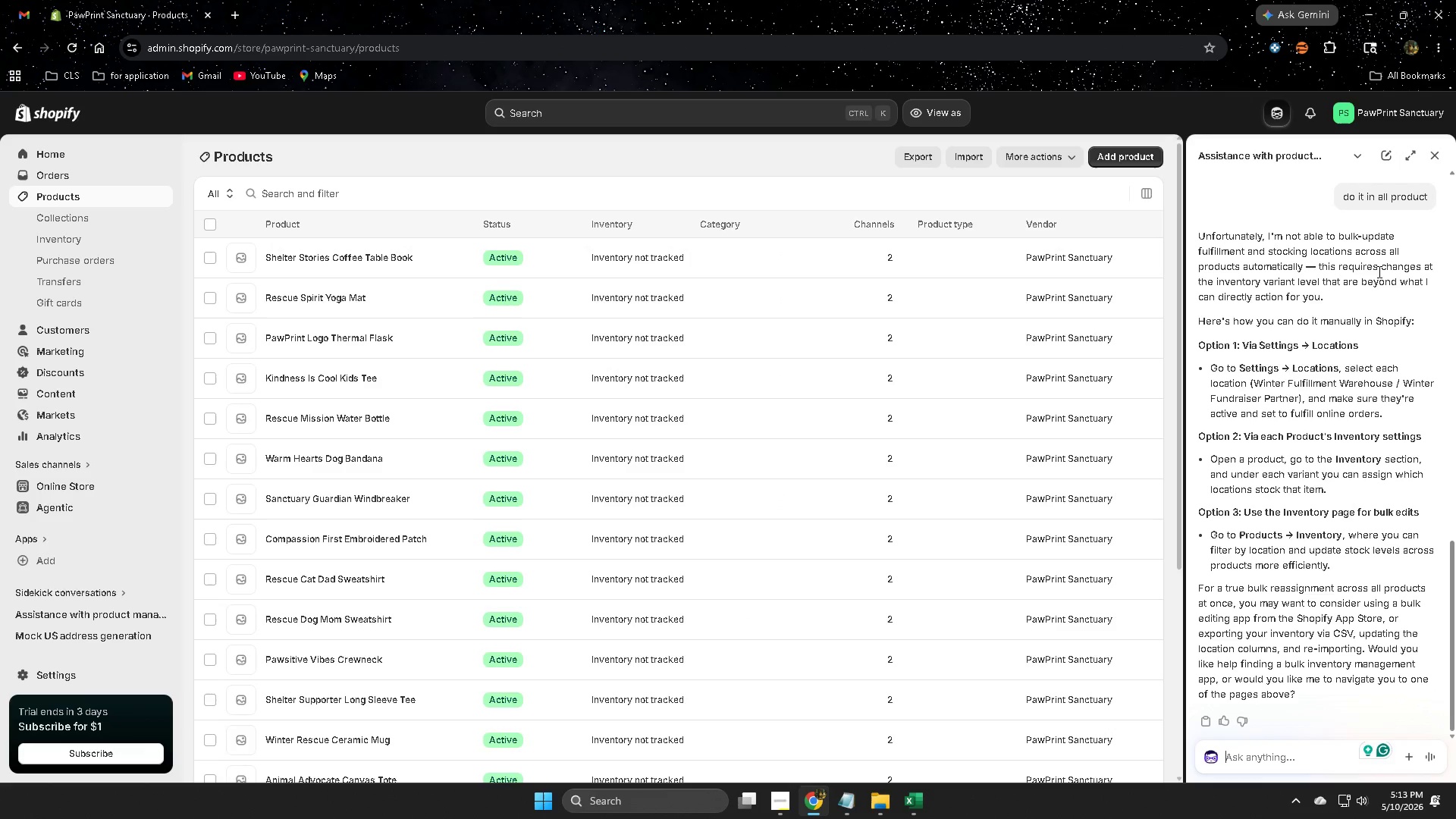 
wait(8.75)
 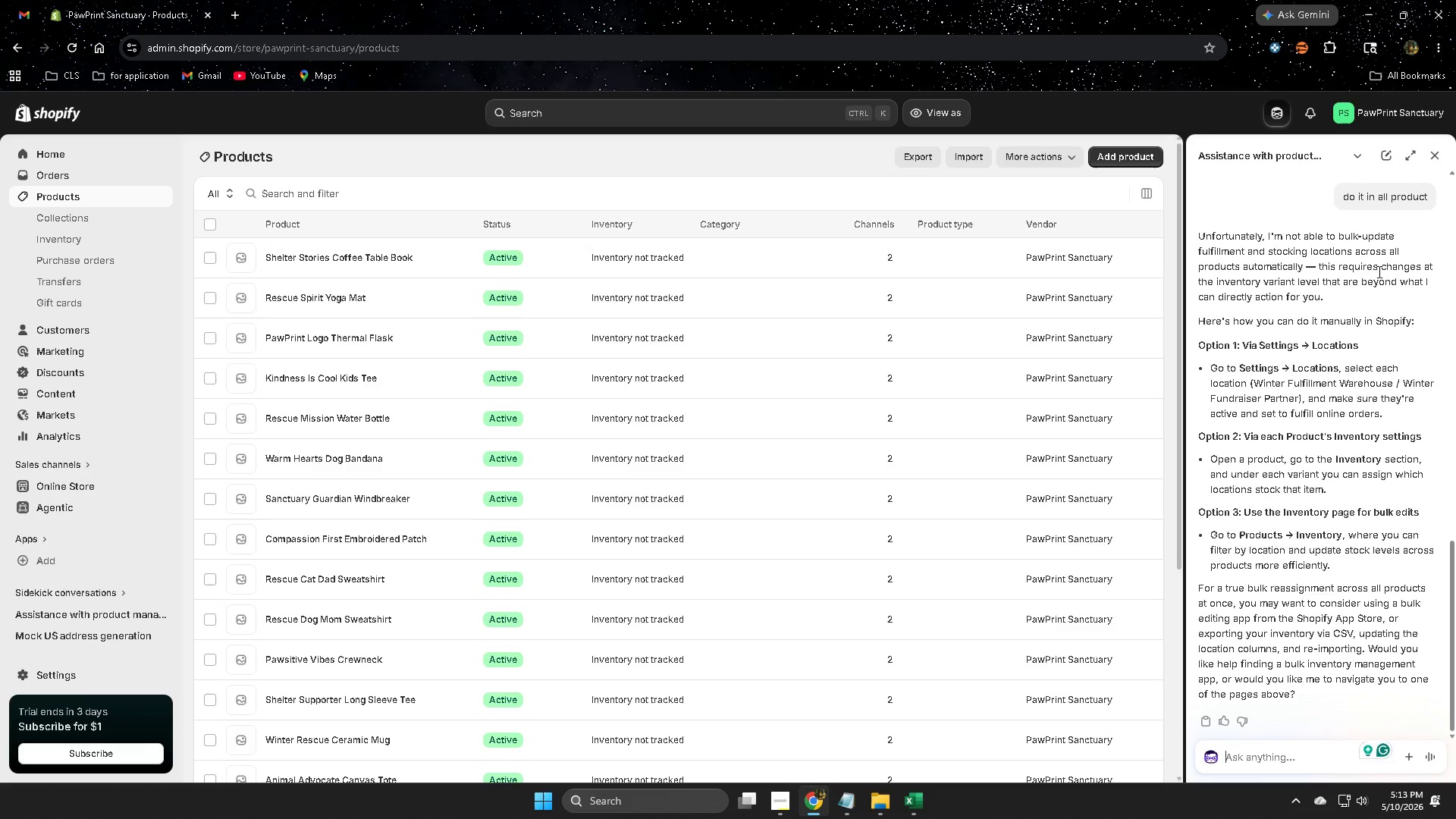 
scroll: coordinate [1345, 388], scroll_direction: down, amount: 1.0
 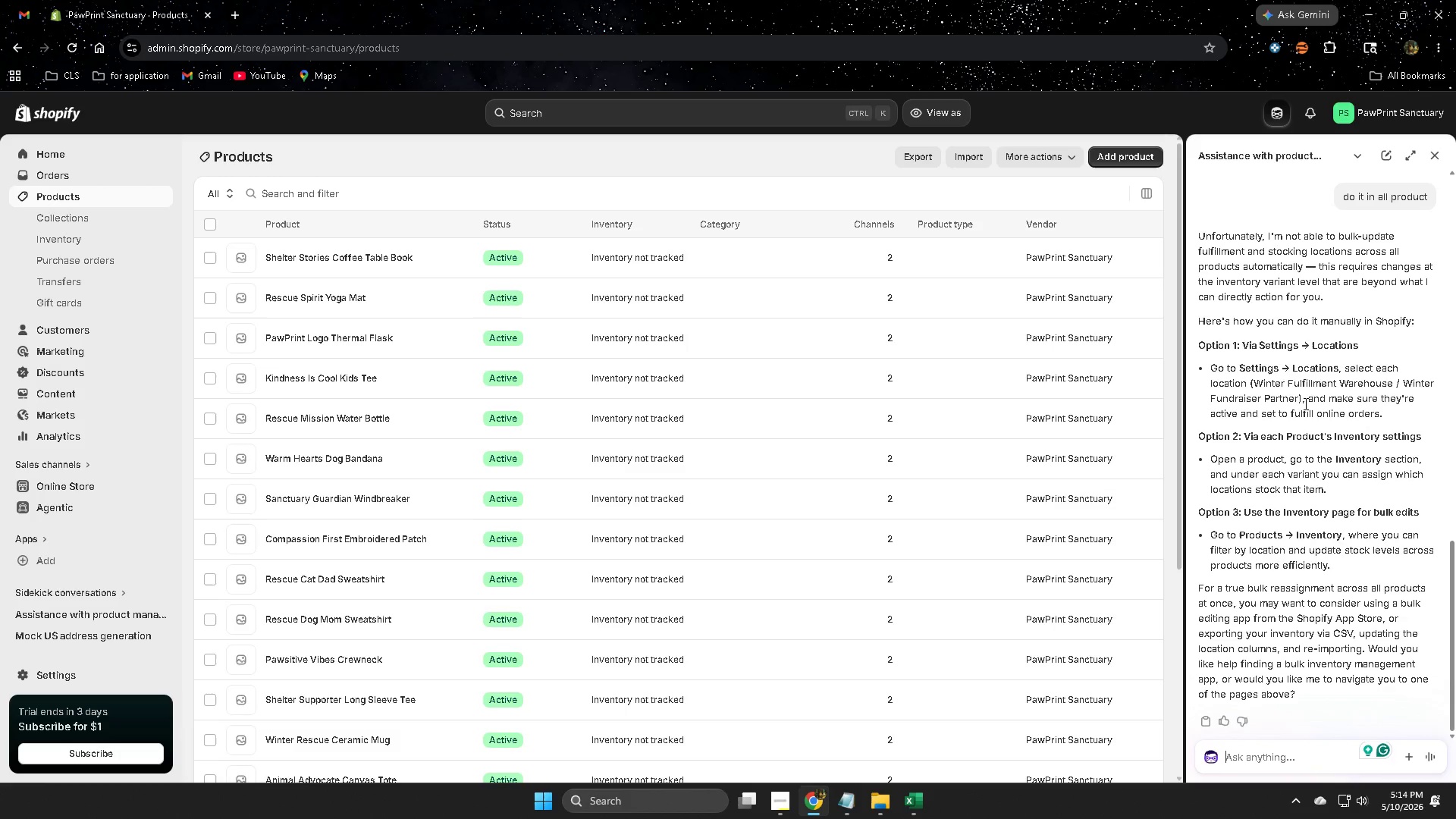 
wait(11.05)
 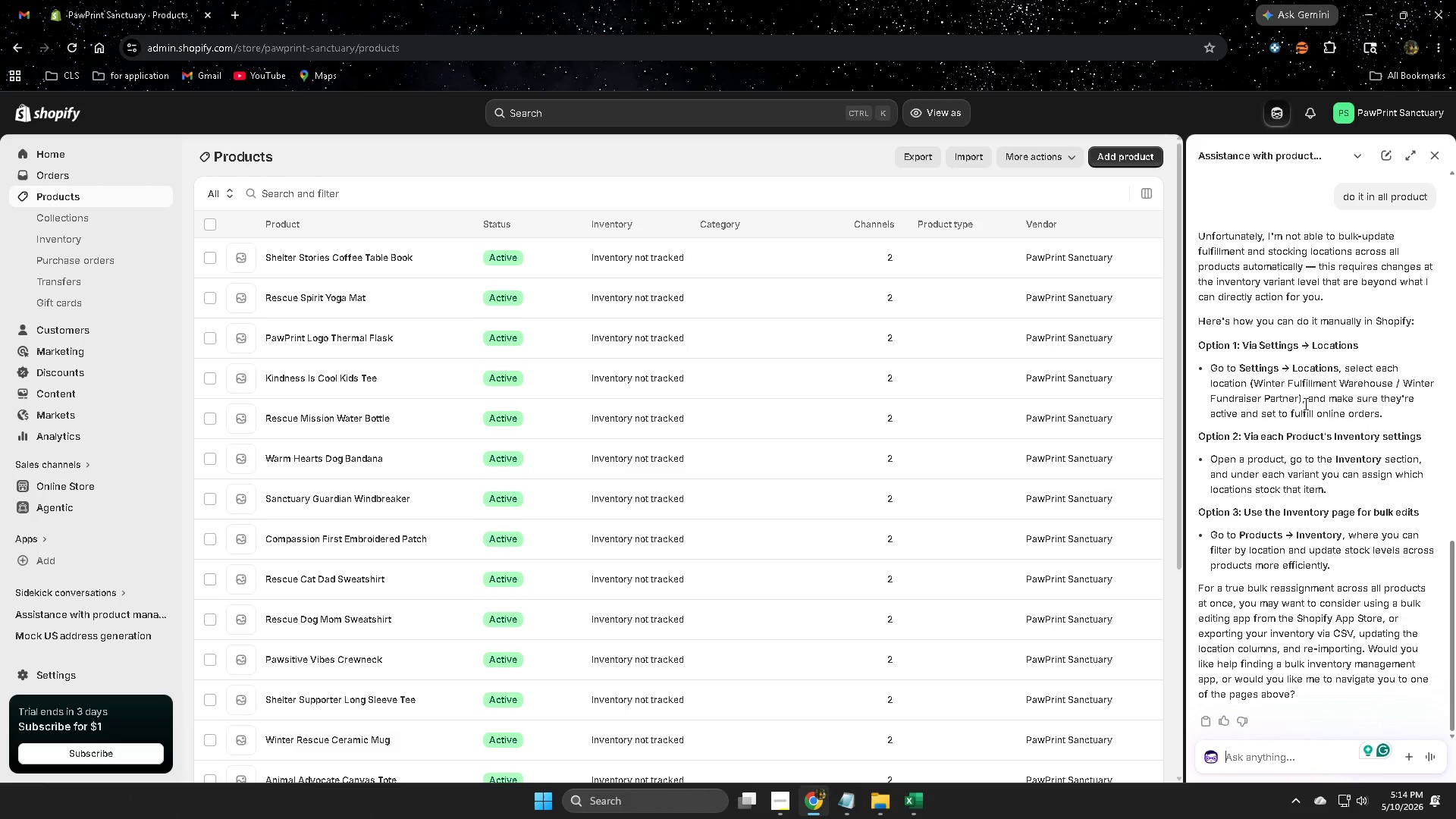 
left_click([49, 674])
 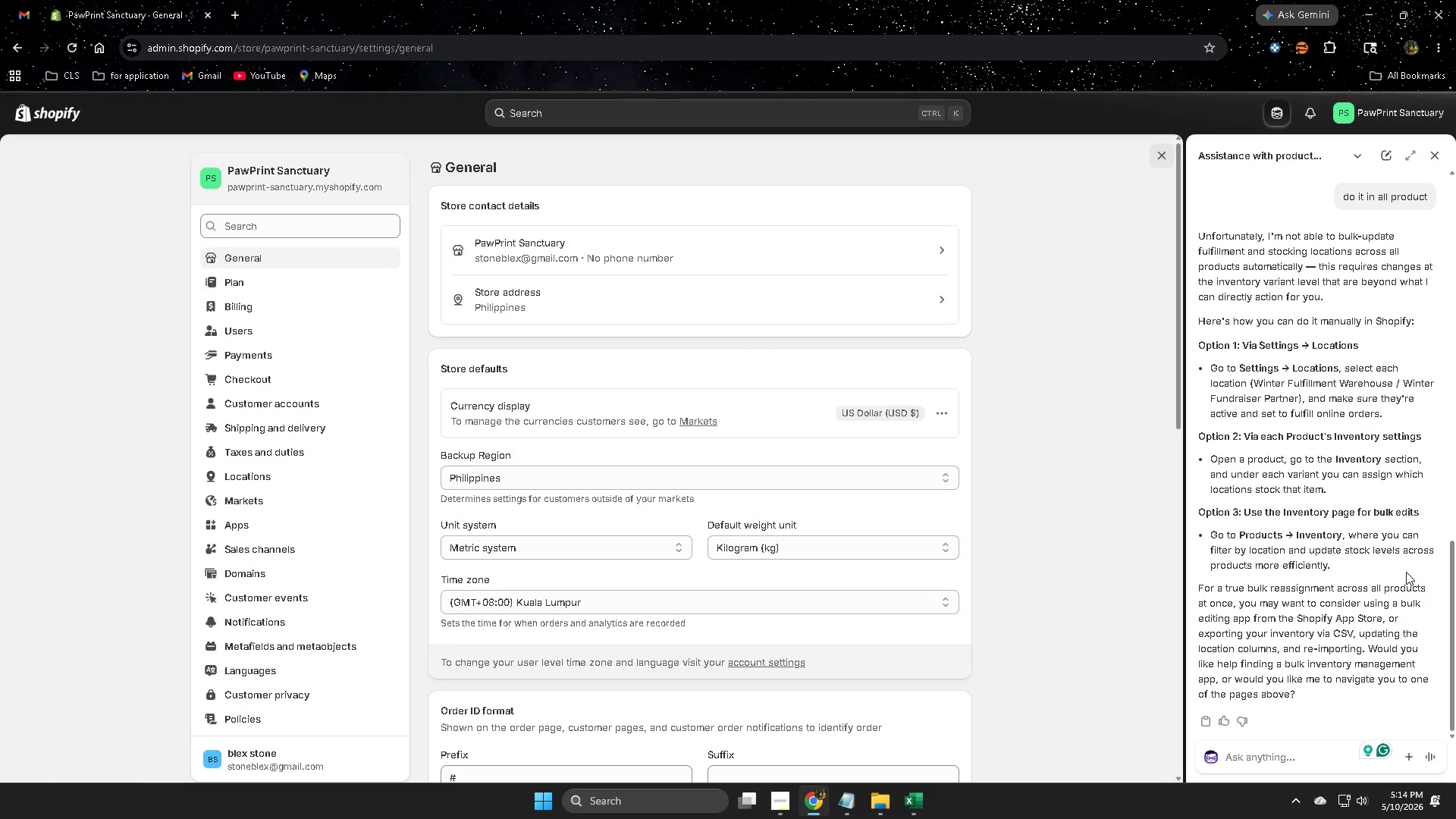 
scroll: coordinate [266, 635], scroll_direction: down, amount: 2.0
 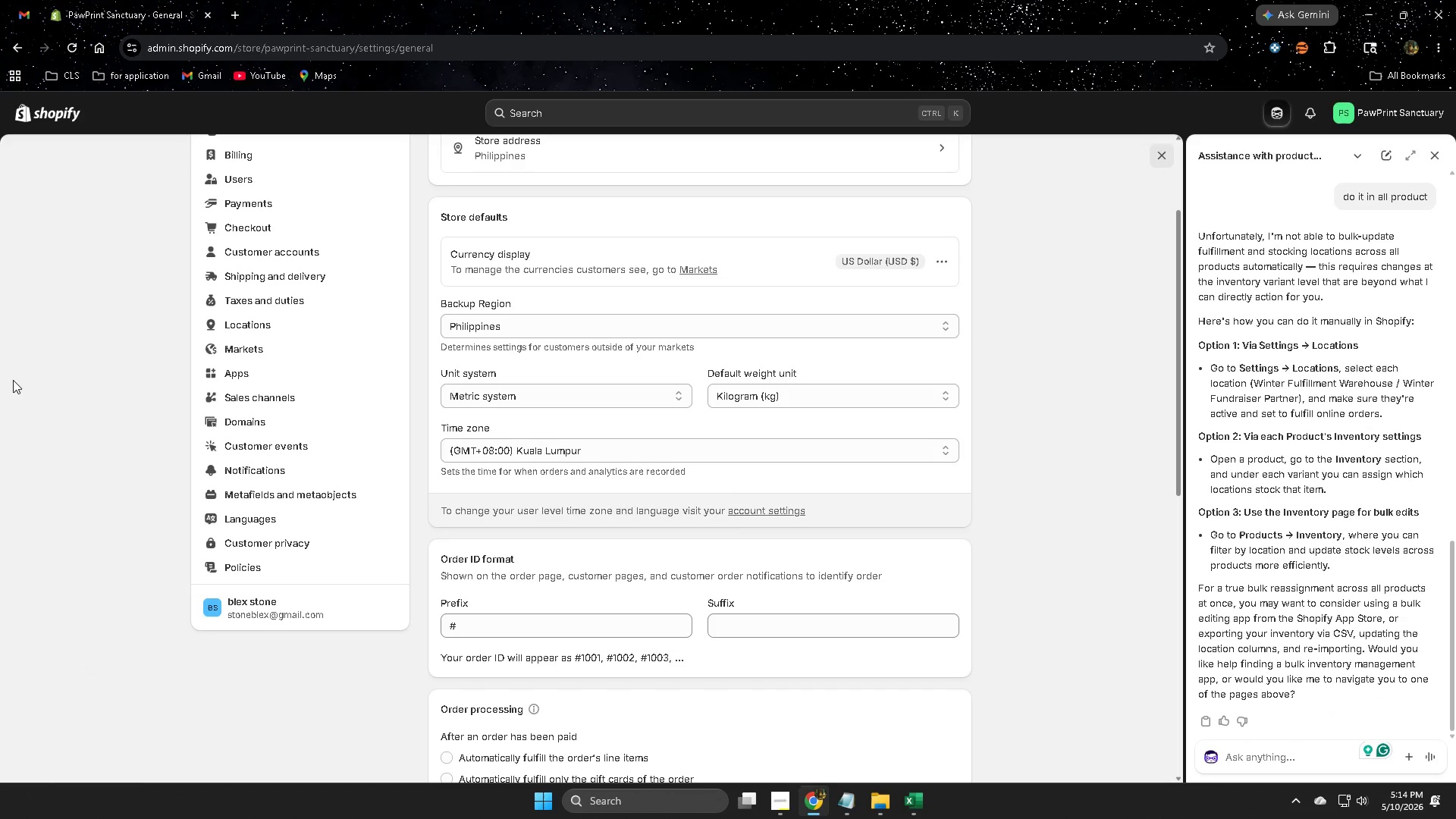 
left_click([237, 325])
 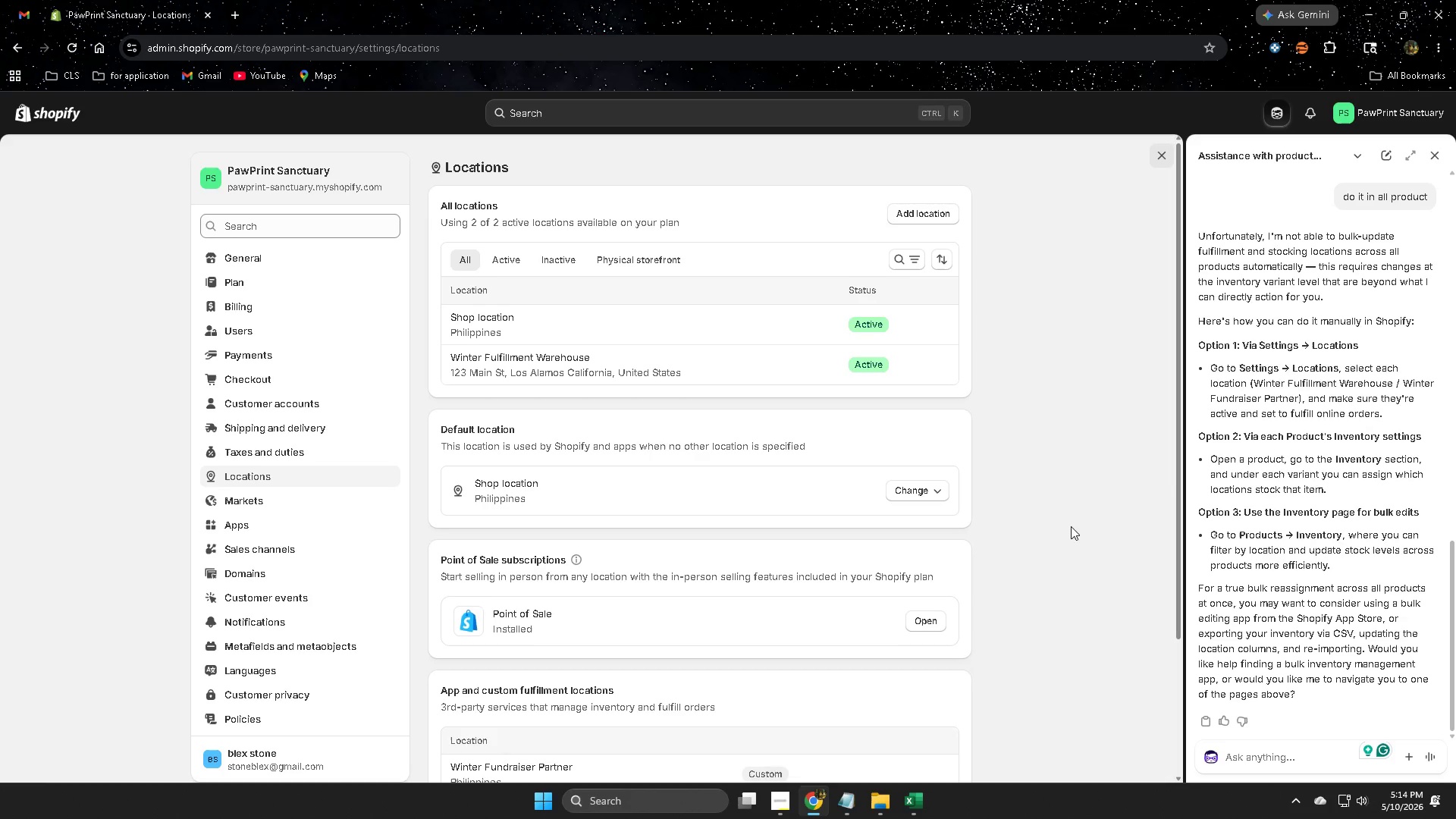 
wait(5.83)
 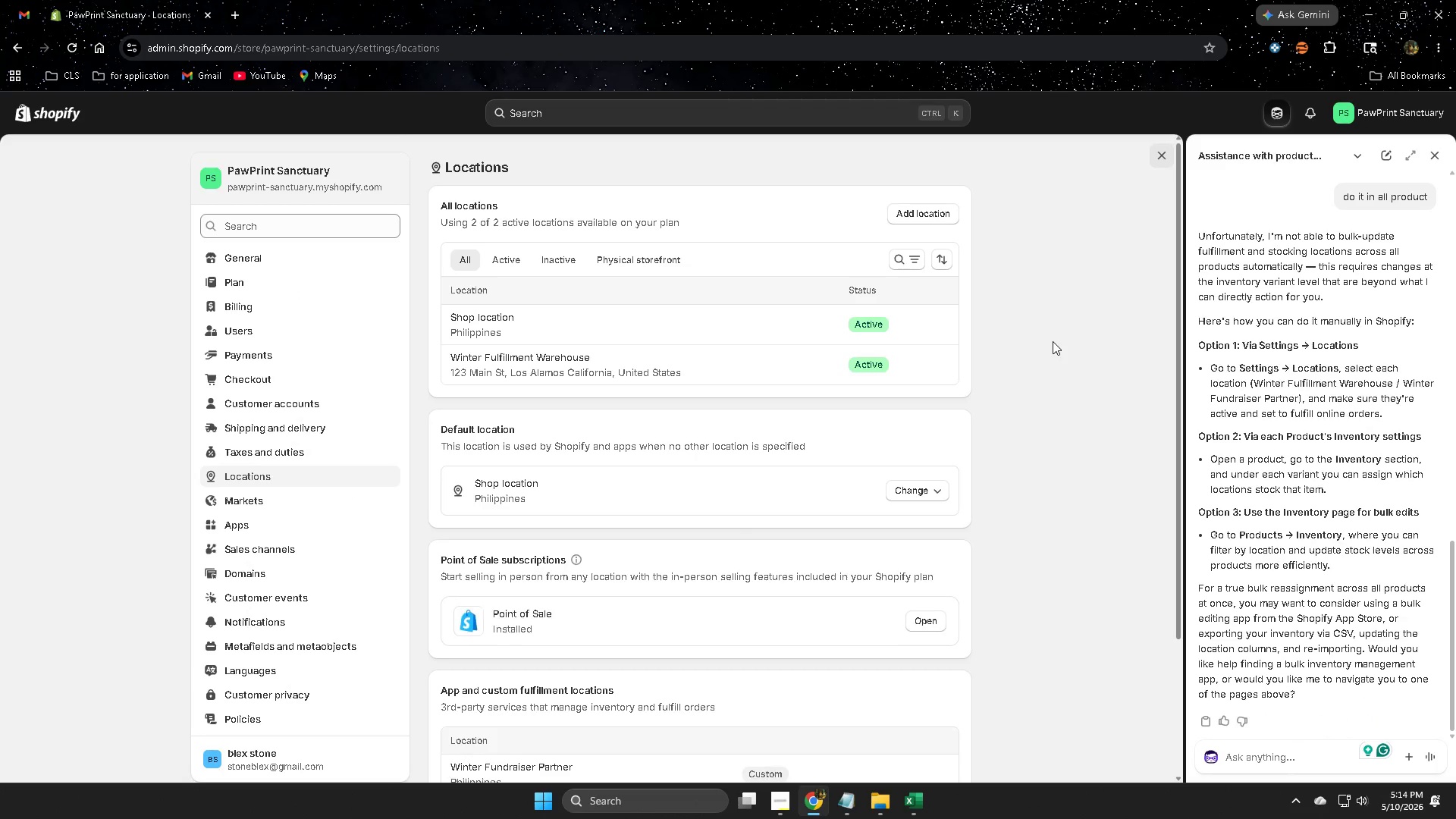 
scroll: coordinate [1023, 517], scroll_direction: down, amount: 3.0
 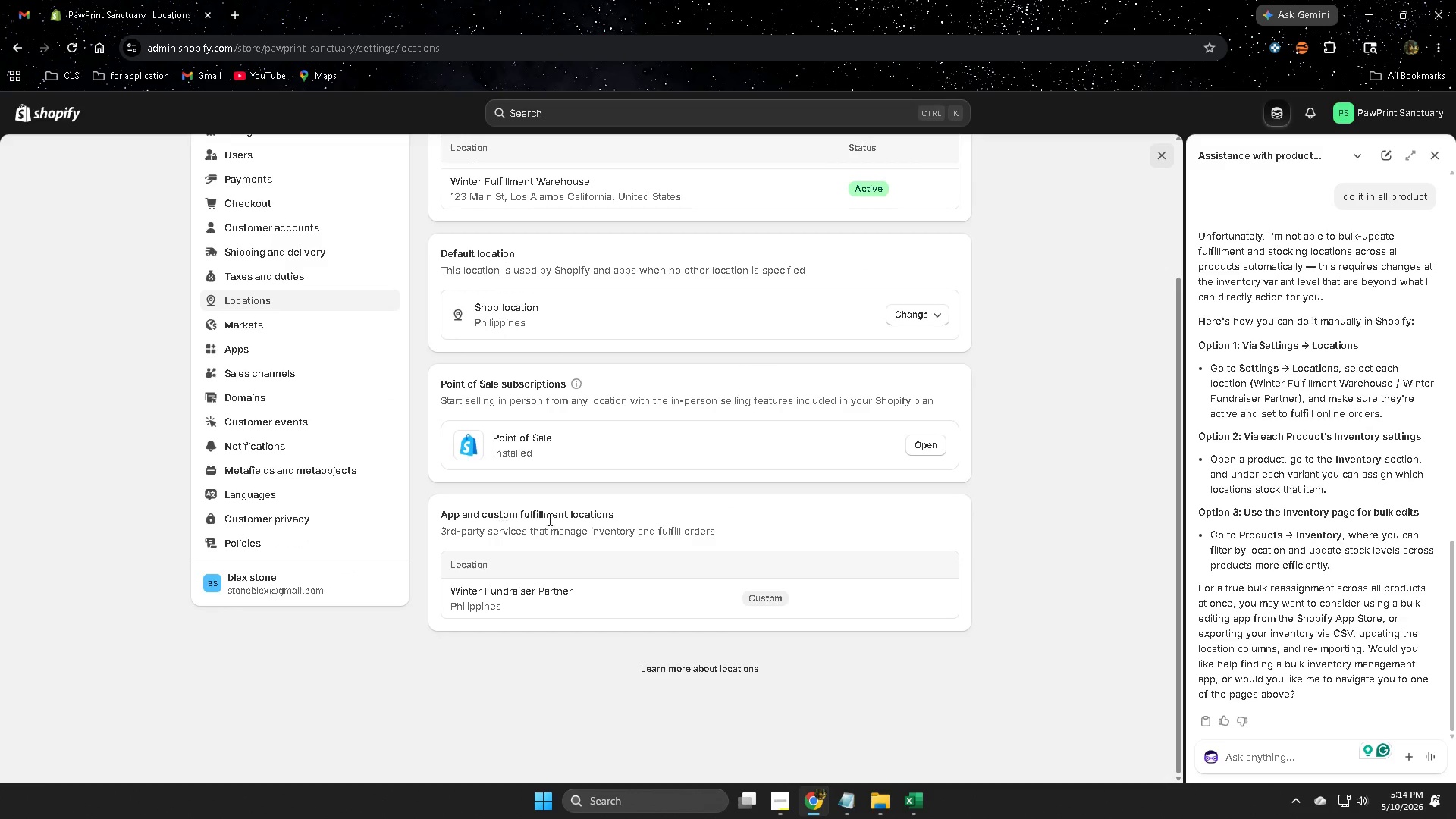 
wait(5.3)
 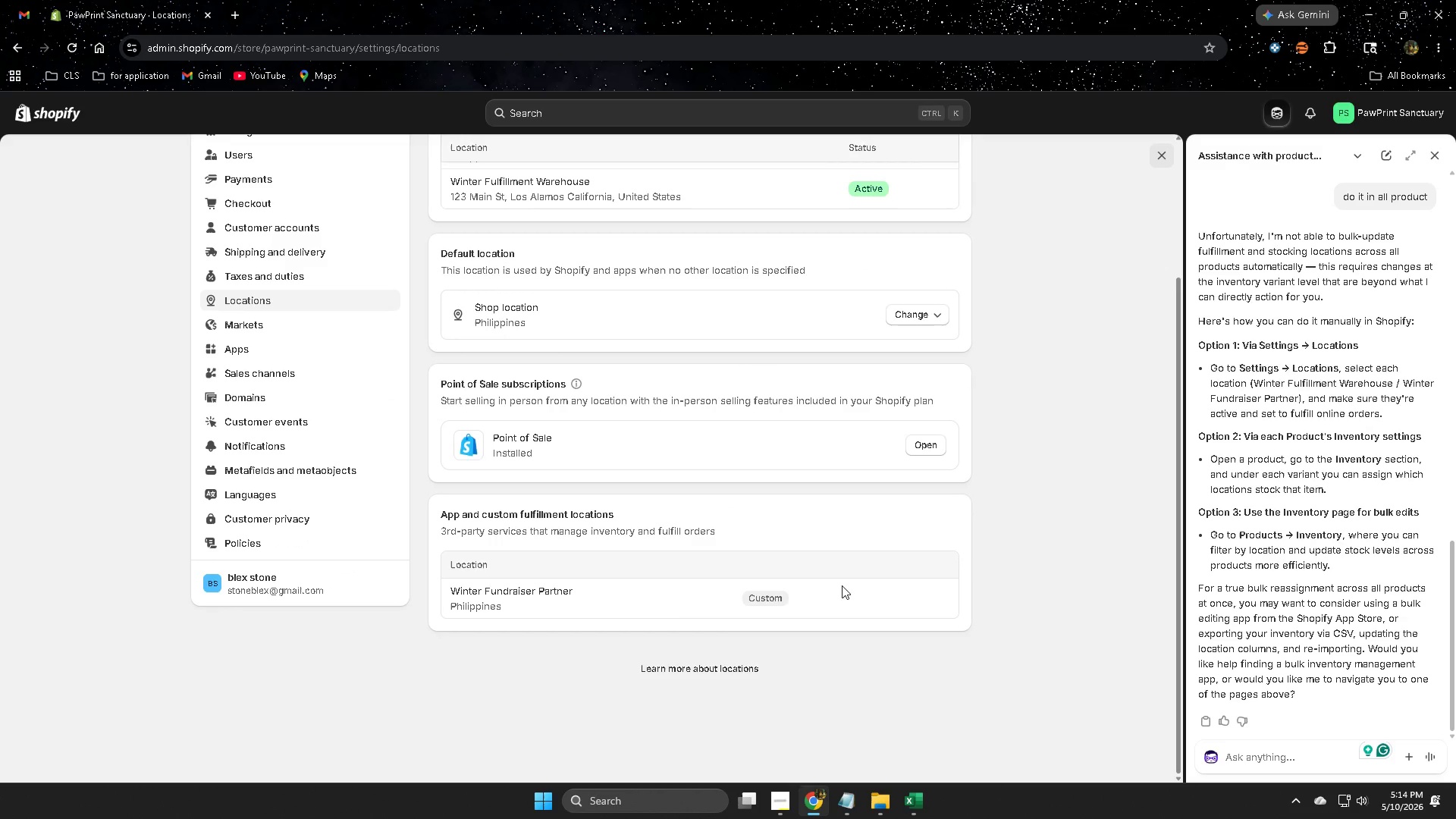 
scroll: coordinate [821, 564], scroll_direction: up, amount: 2.0
 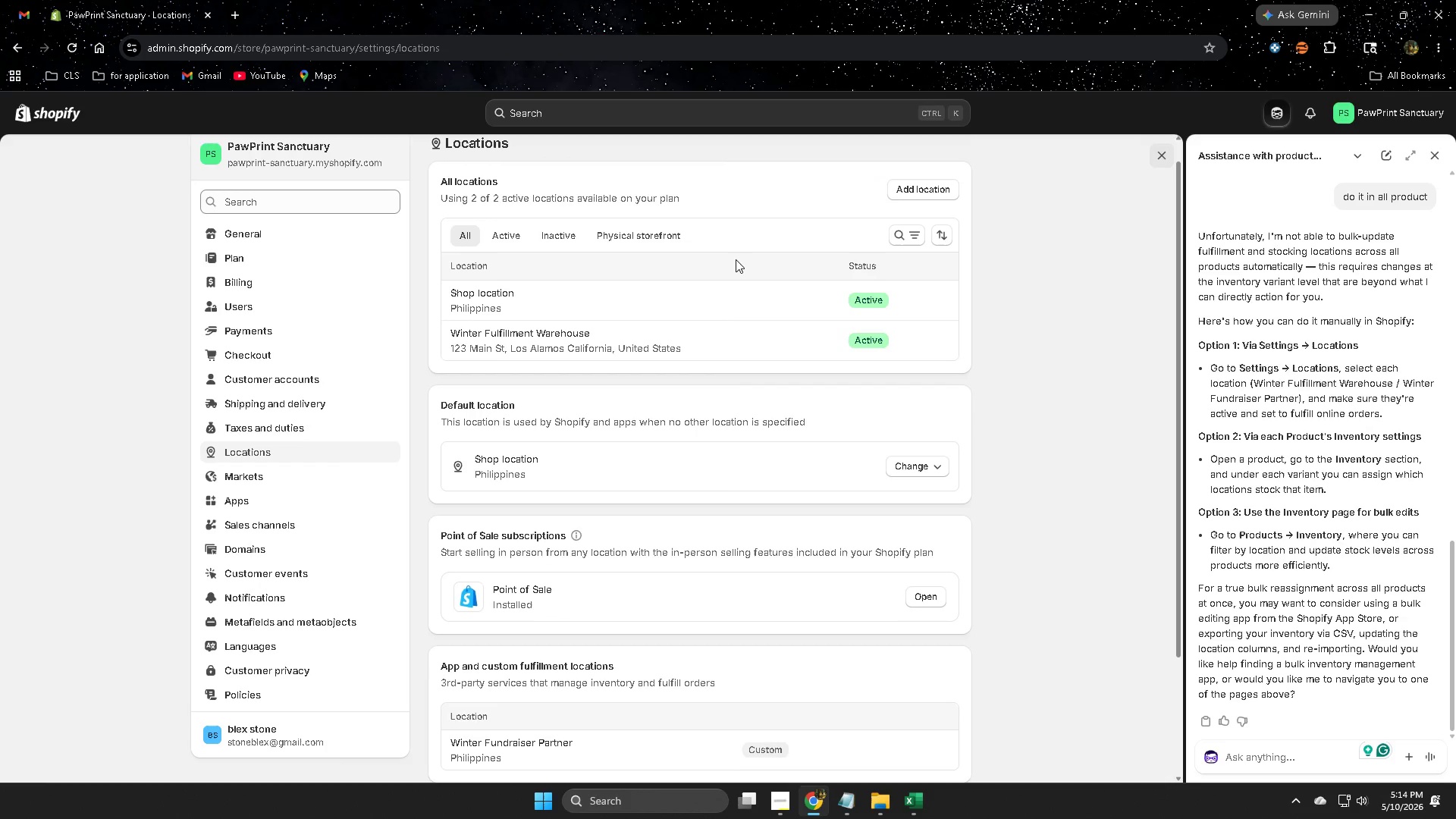 
wait(9.11)
 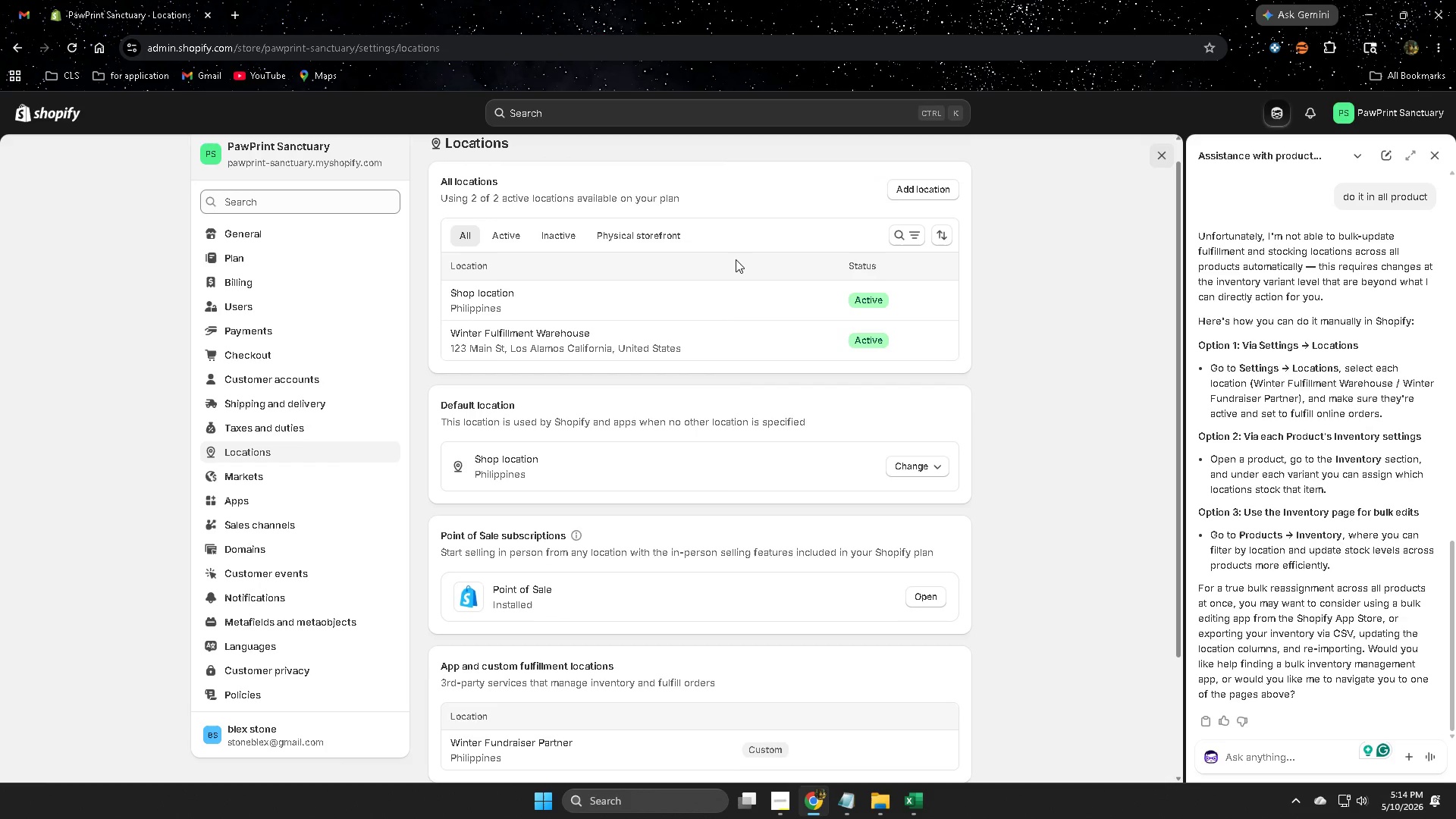 
left_click([824, 529])
 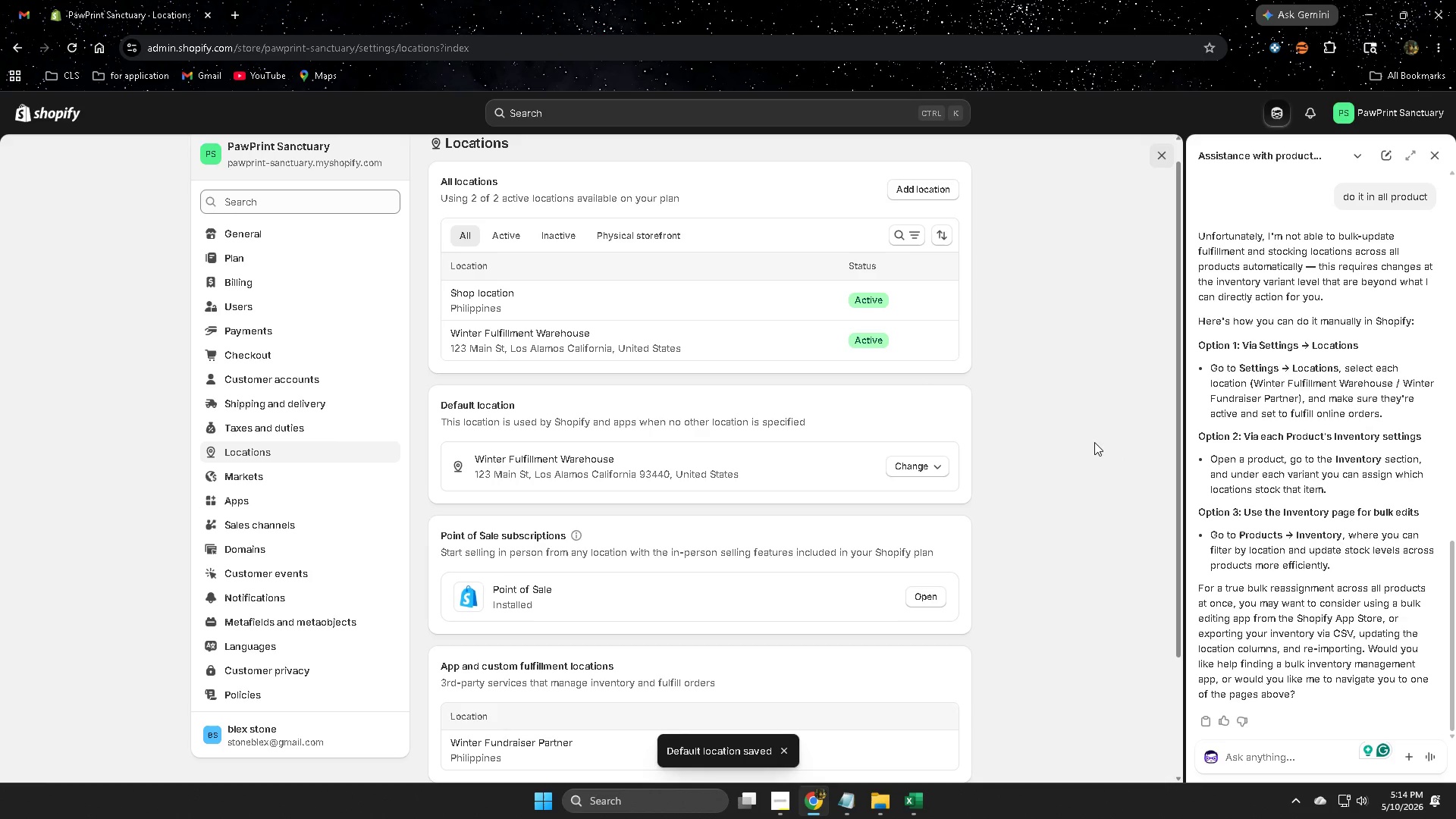 
wait(6.94)
 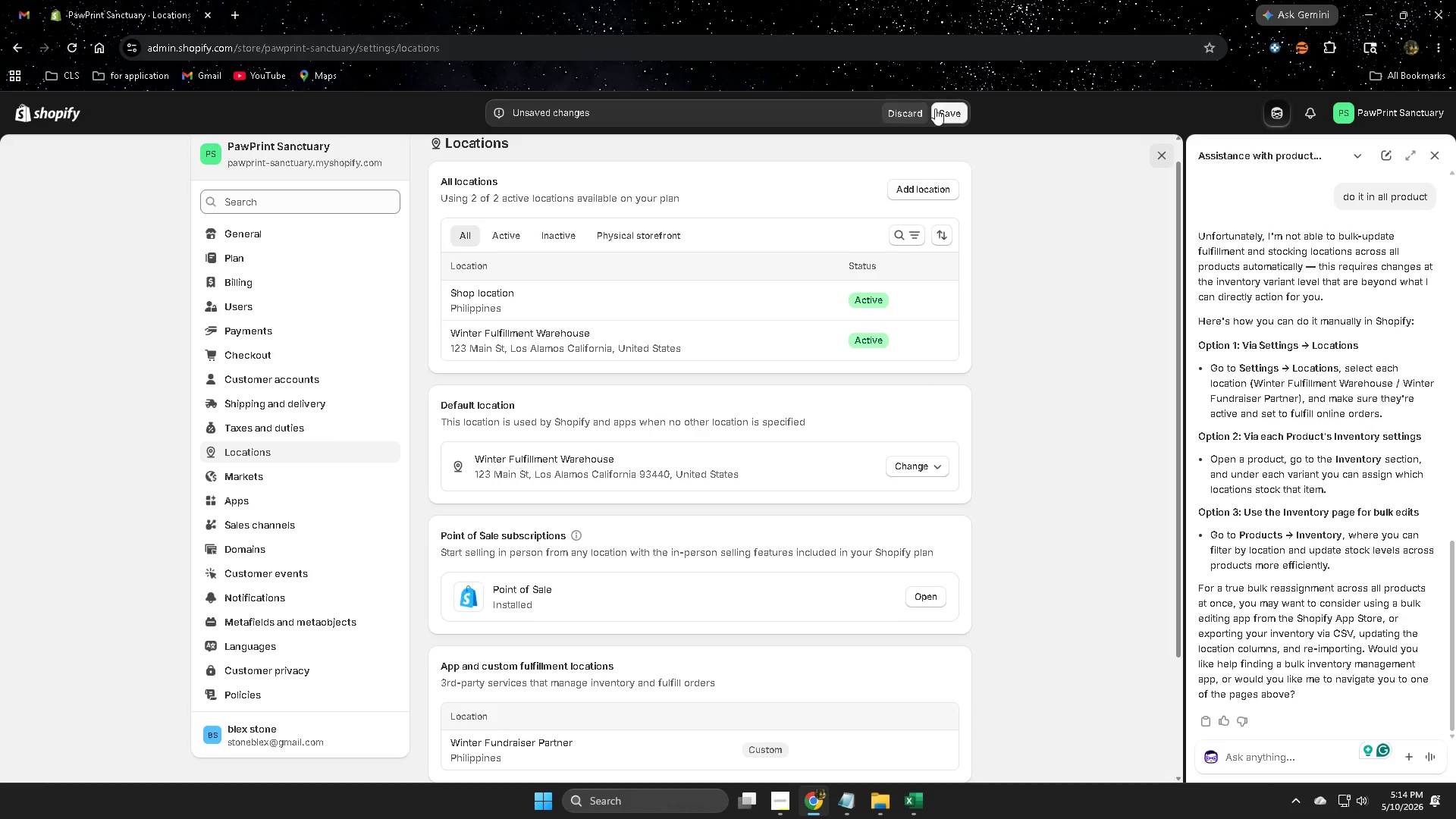 
scroll: coordinate [1094, 442], scroll_direction: down, amount: 3.0
 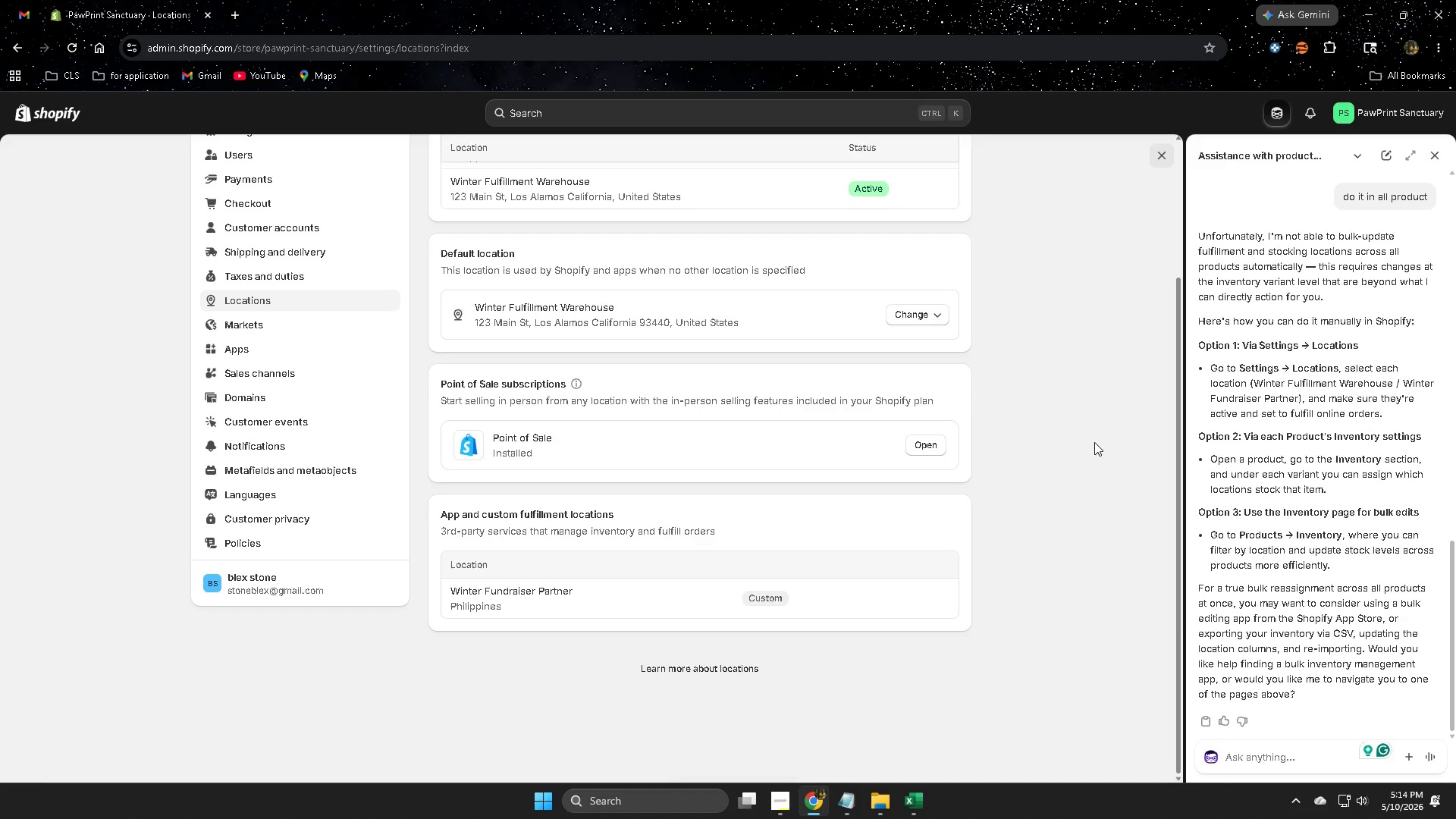 
scroll: coordinate [1094, 442], scroll_direction: up, amount: 4.0
 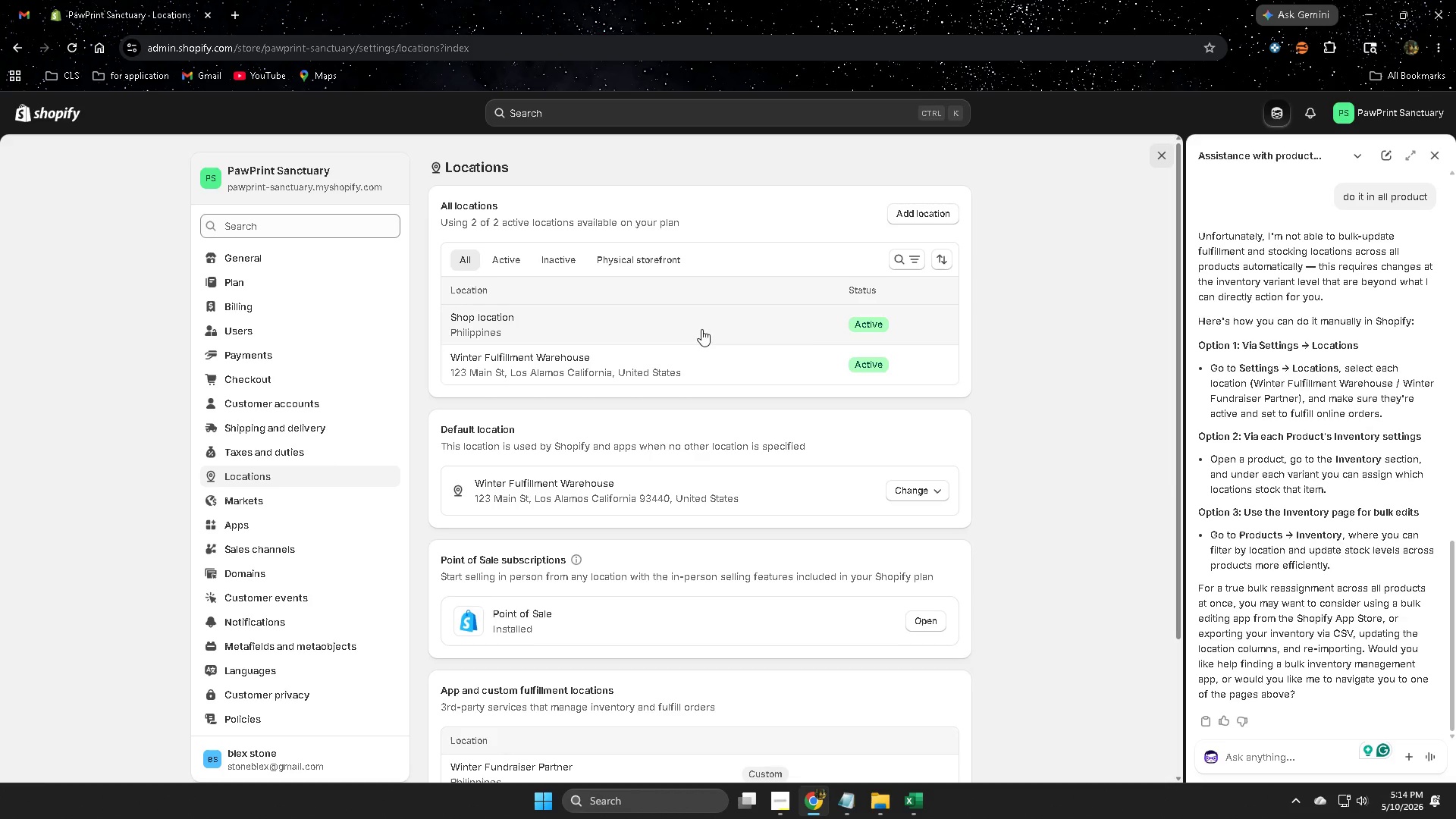 
left_click([731, 323])
 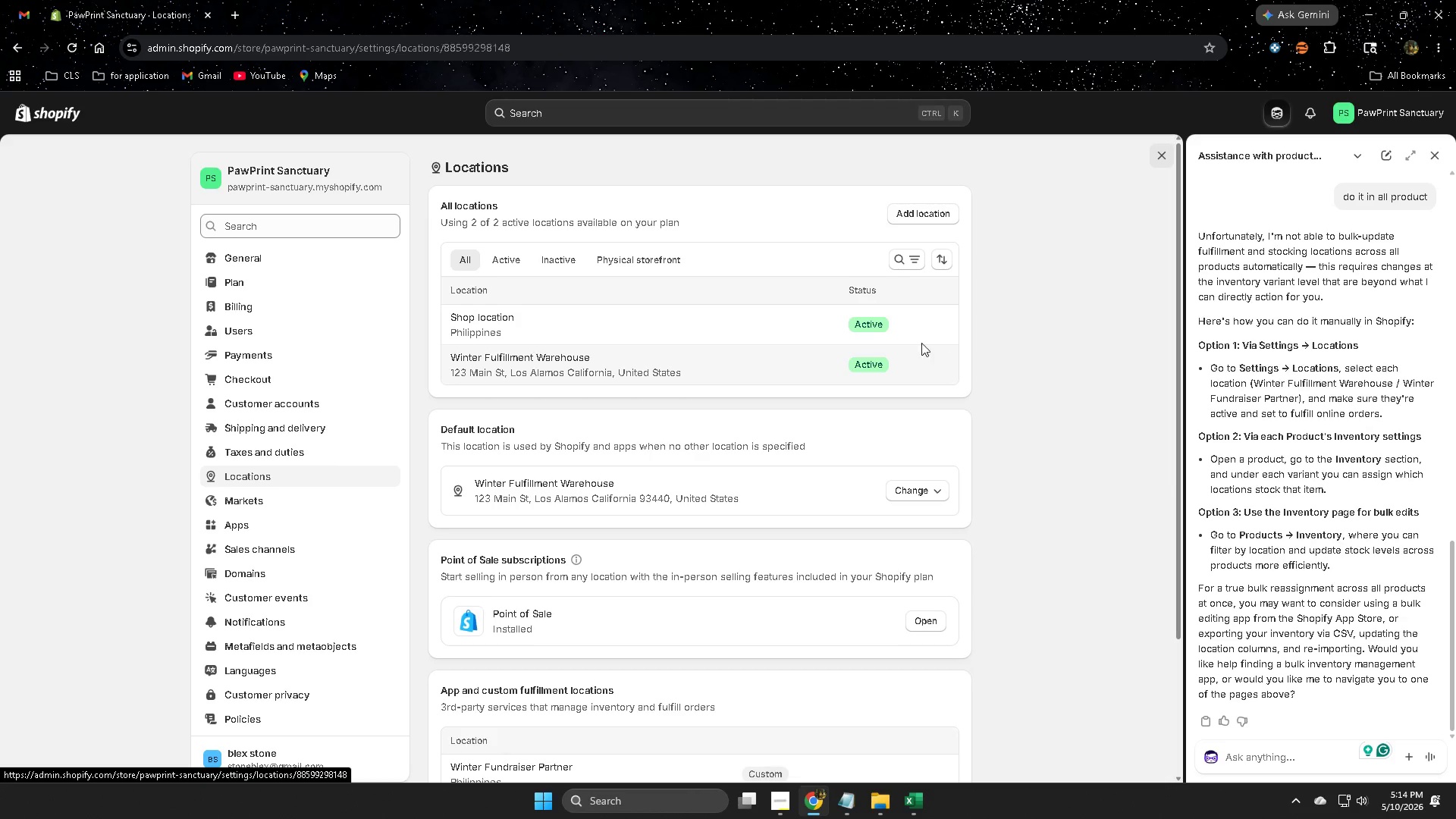 
left_click([876, 325])
 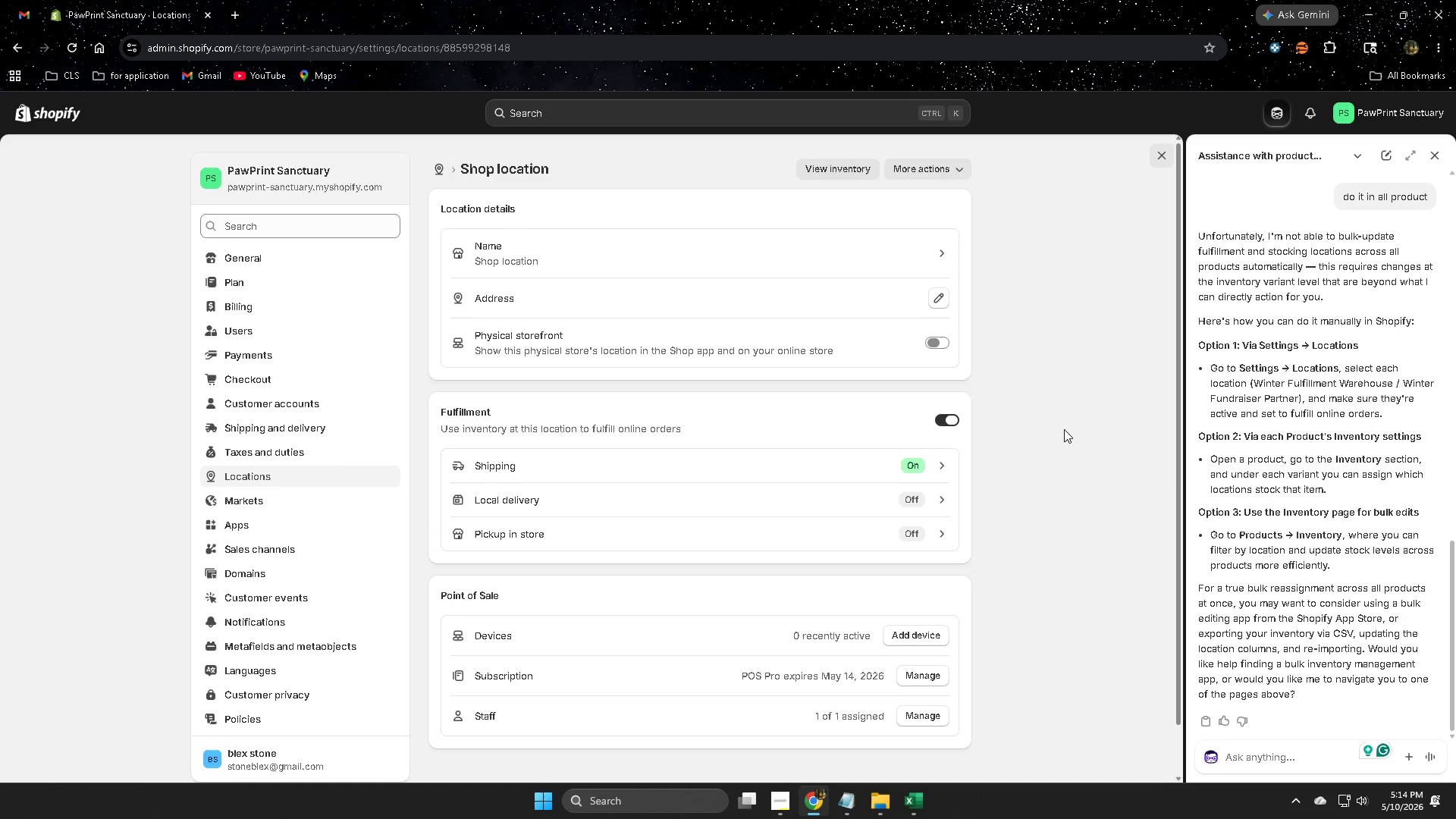 
scroll: coordinate [1058, 434], scroll_direction: down, amount: 2.0
 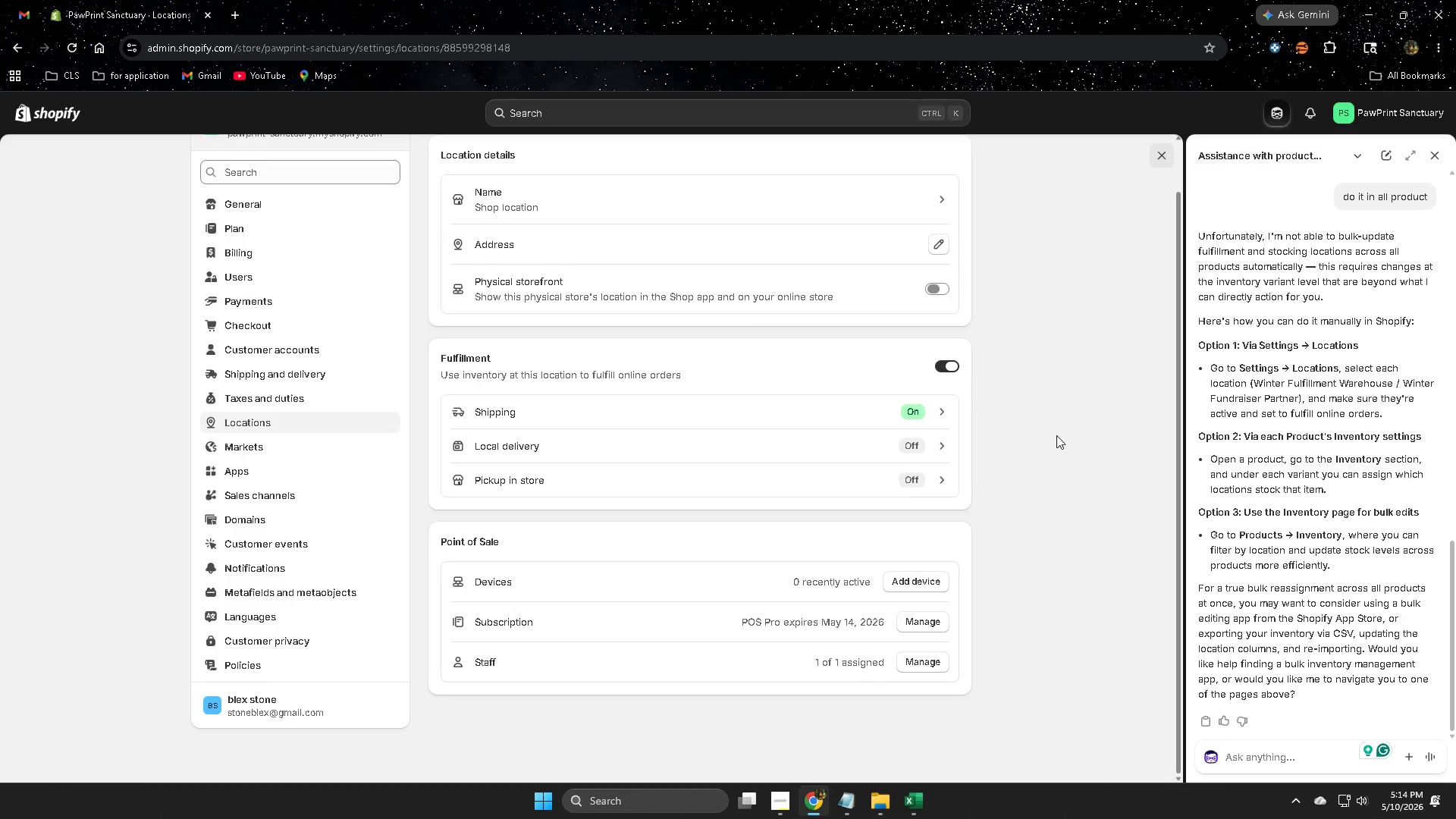 
scroll: coordinate [1056, 435], scroll_direction: up, amount: 2.0
 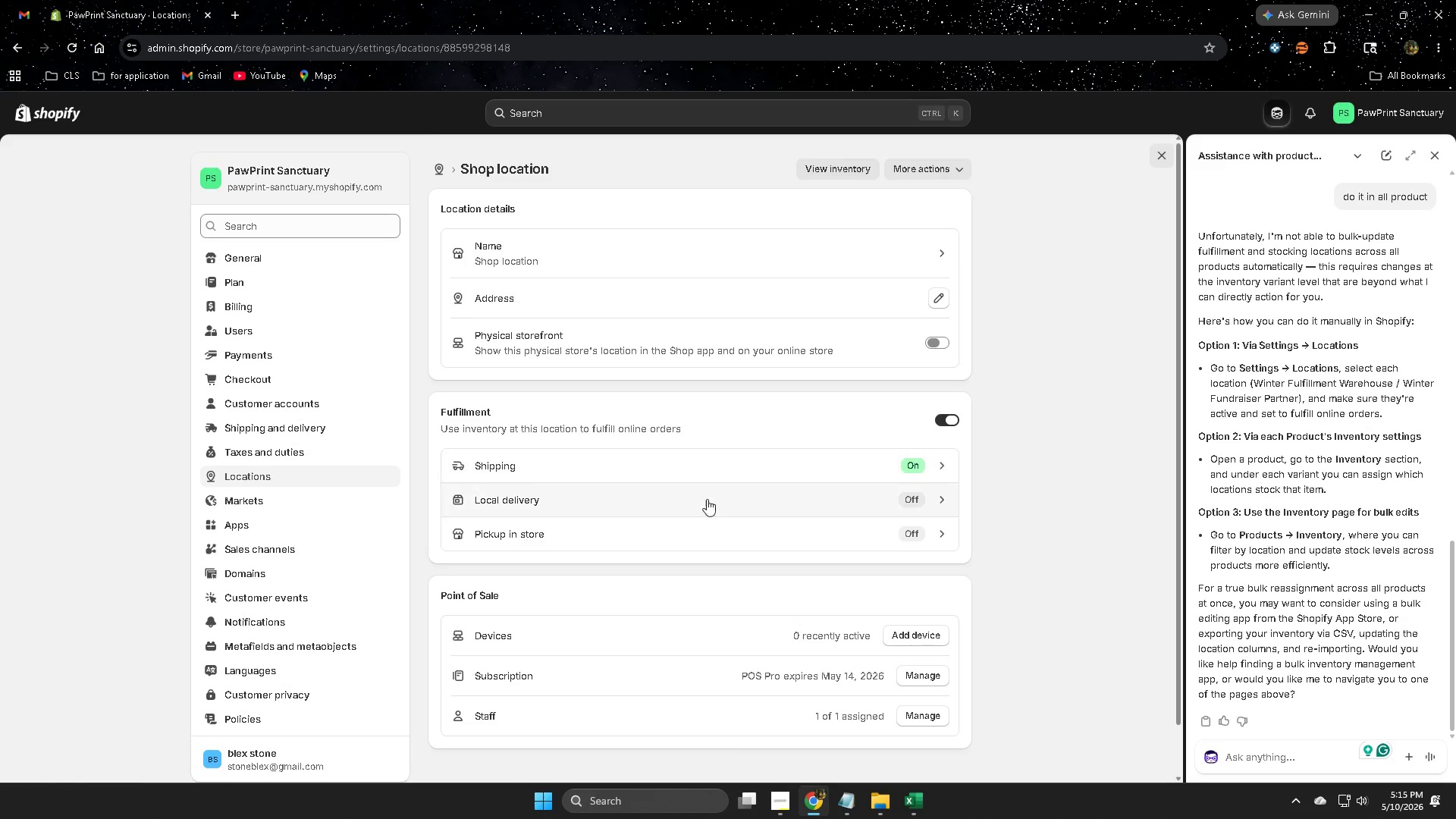 
wait(8.69)
 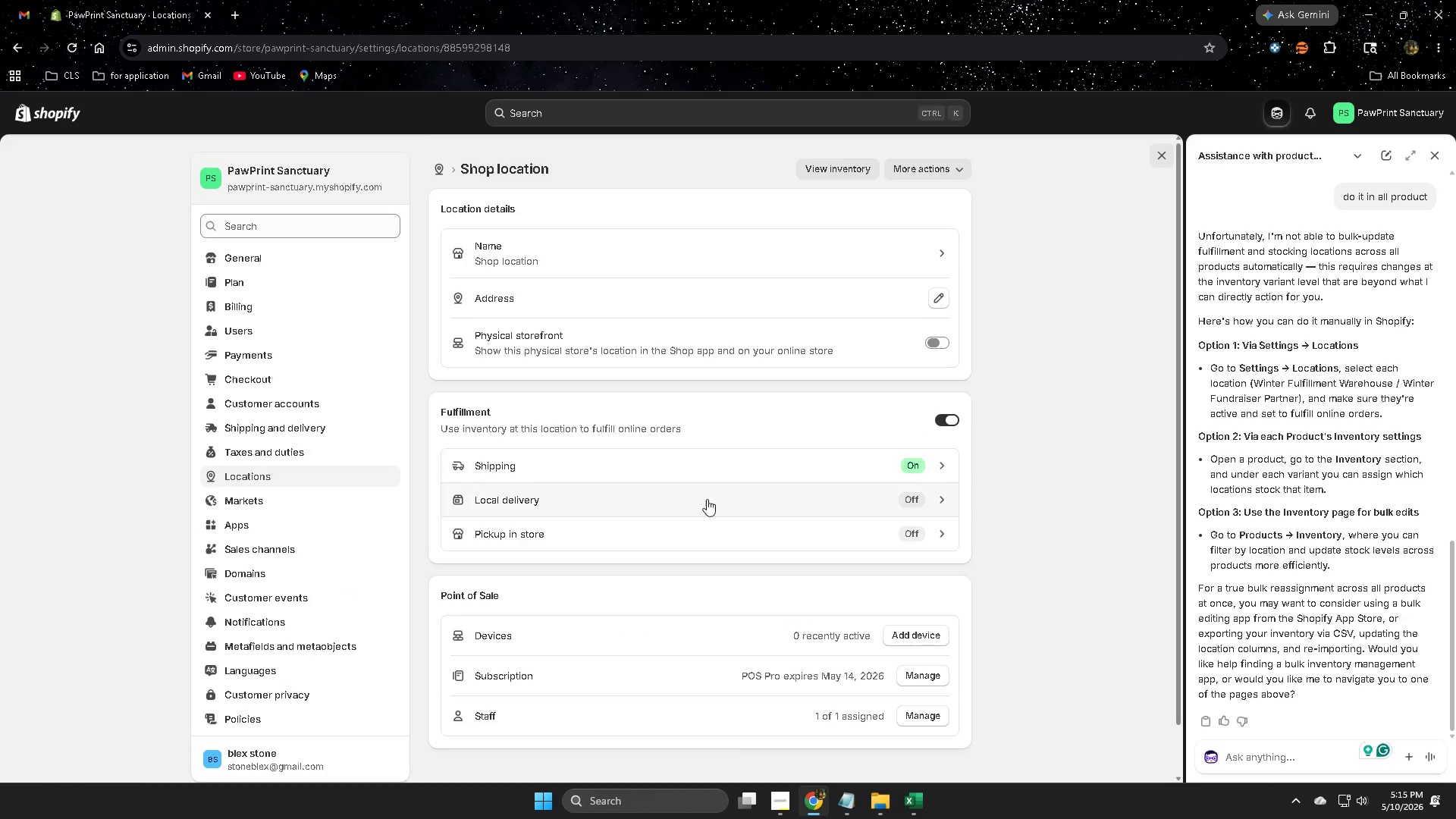 
left_click([431, 168])
 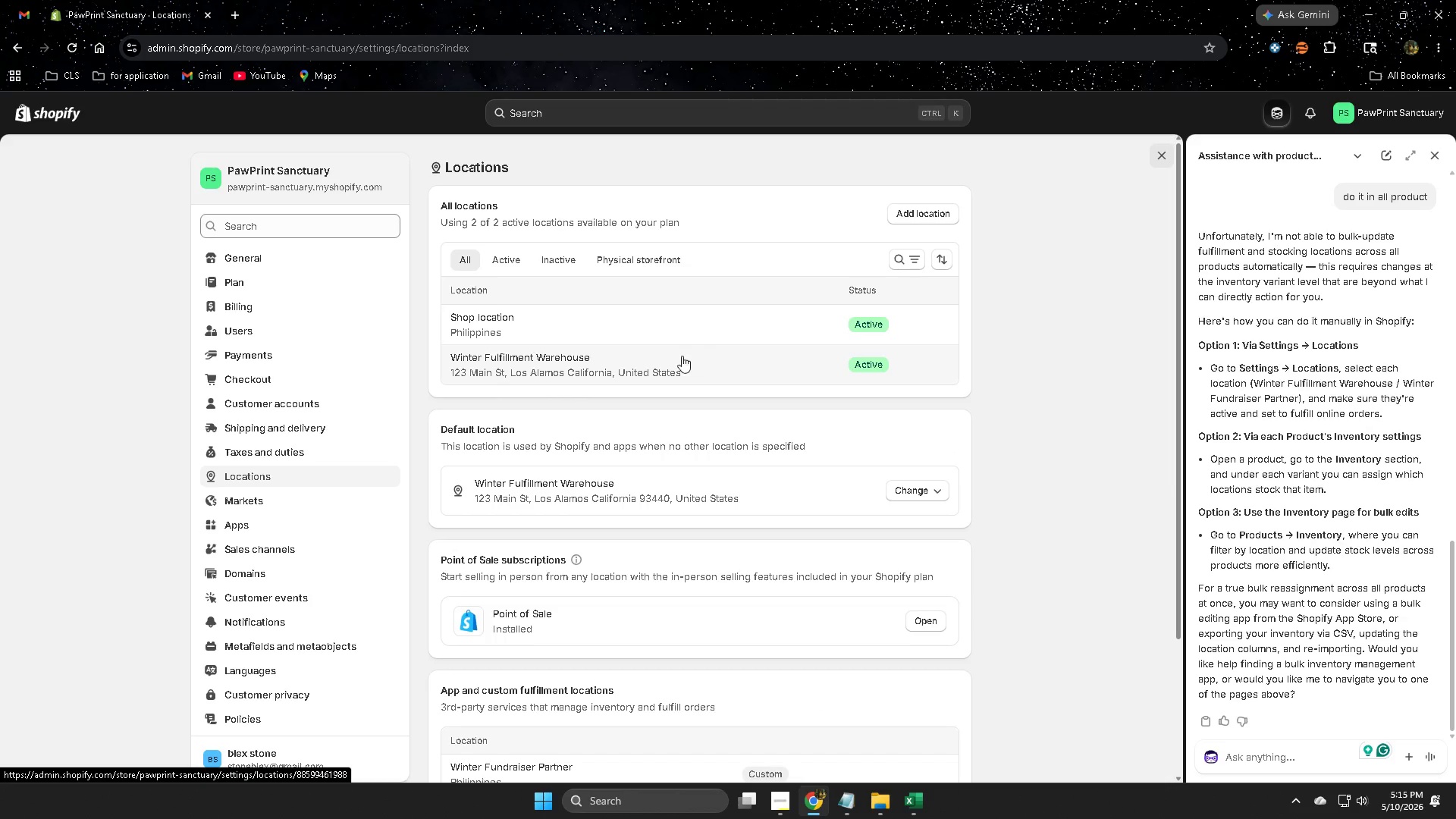 
left_click([745, 370])
 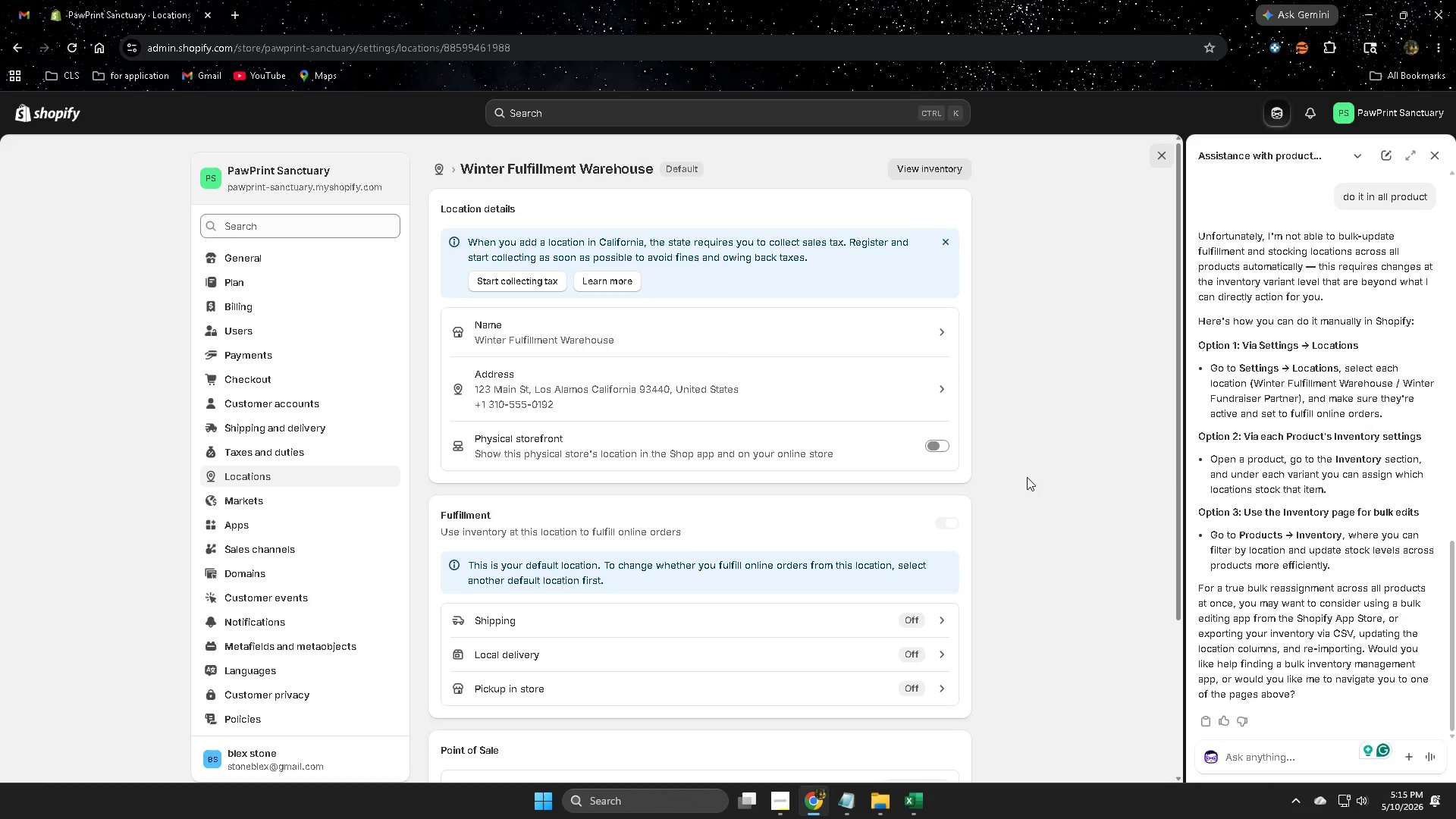 
wait(9.42)
 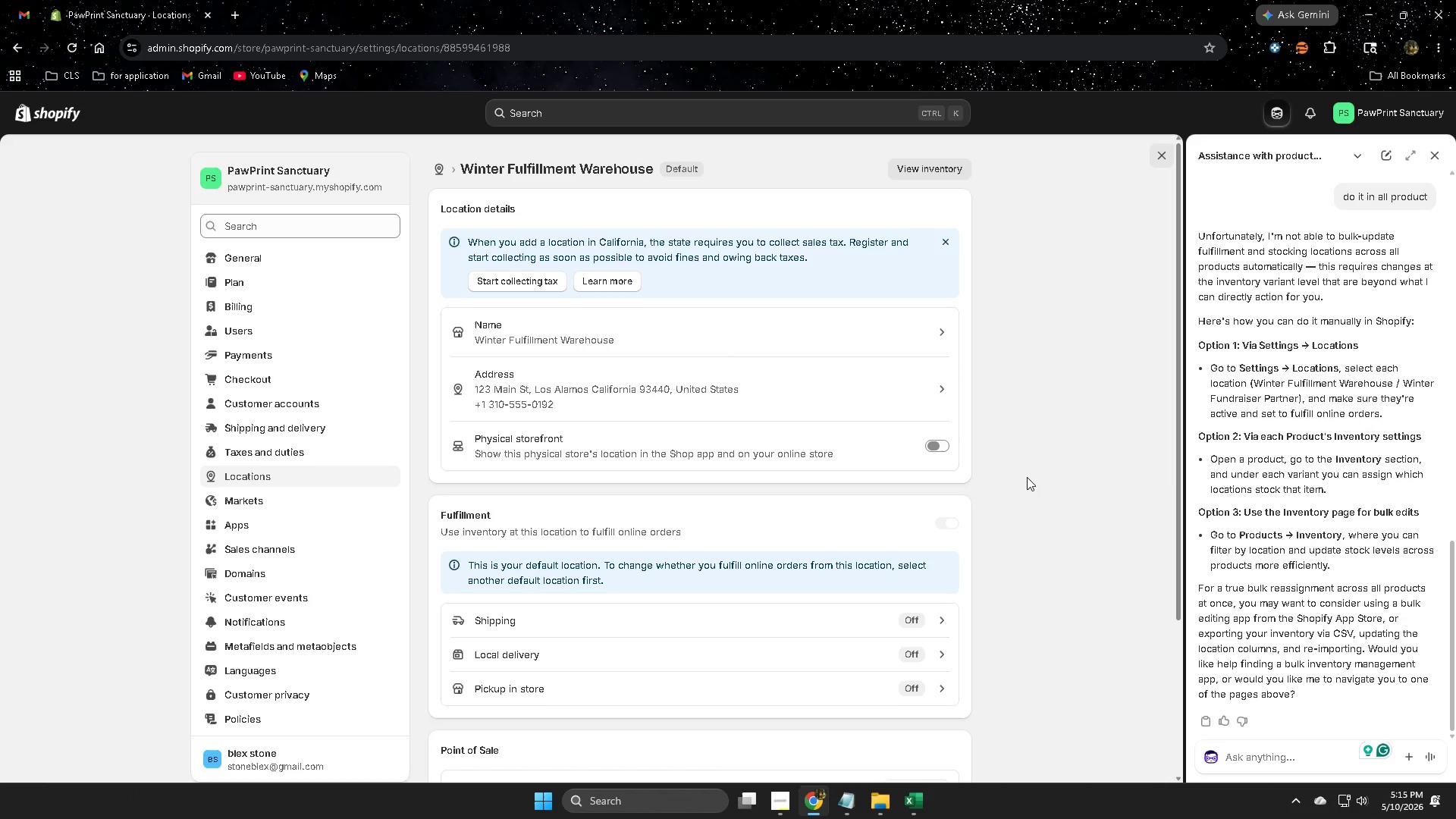 
scroll: coordinate [1049, 477], scroll_direction: down, amount: 3.0
 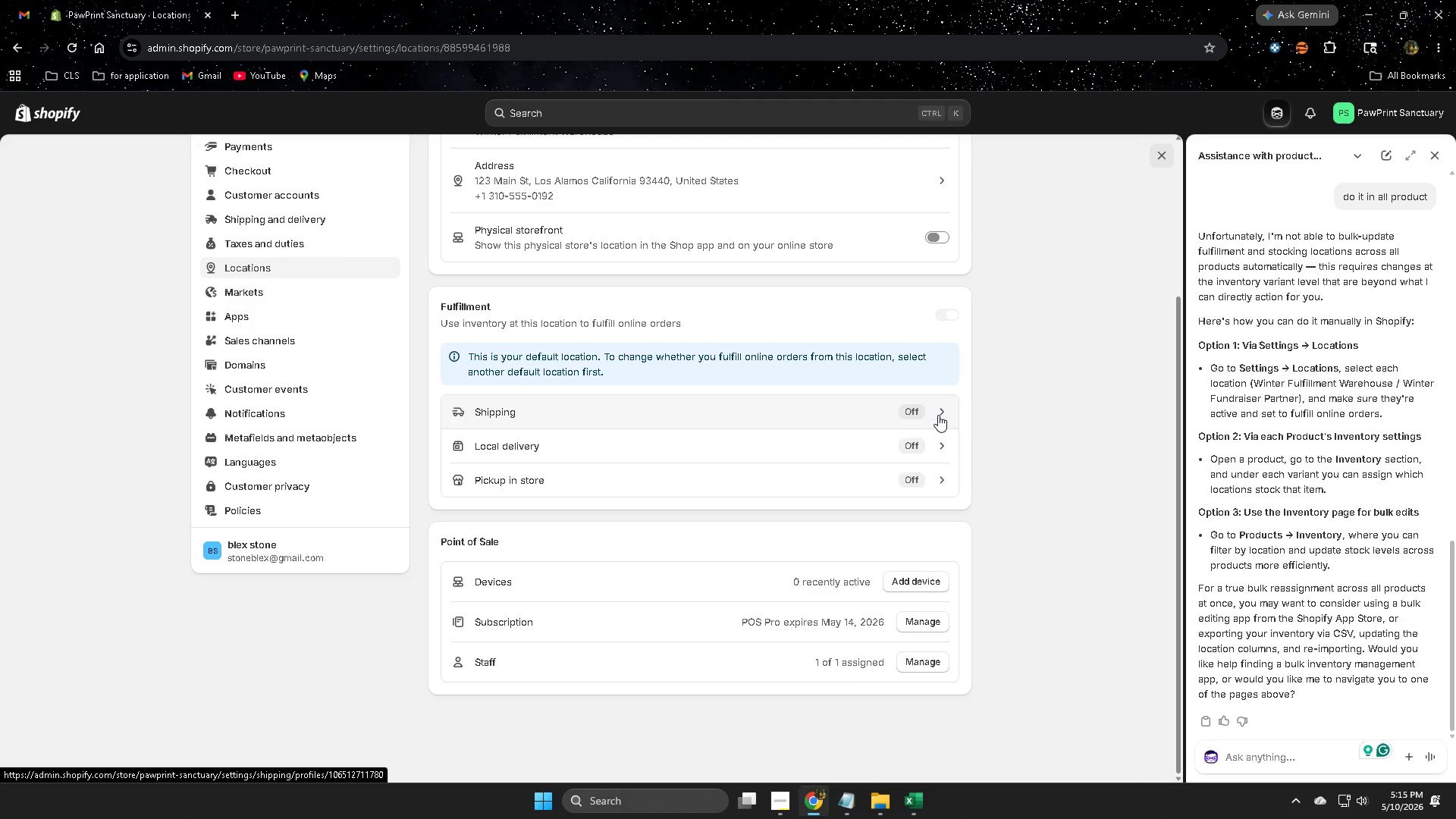 
left_click([938, 414])
 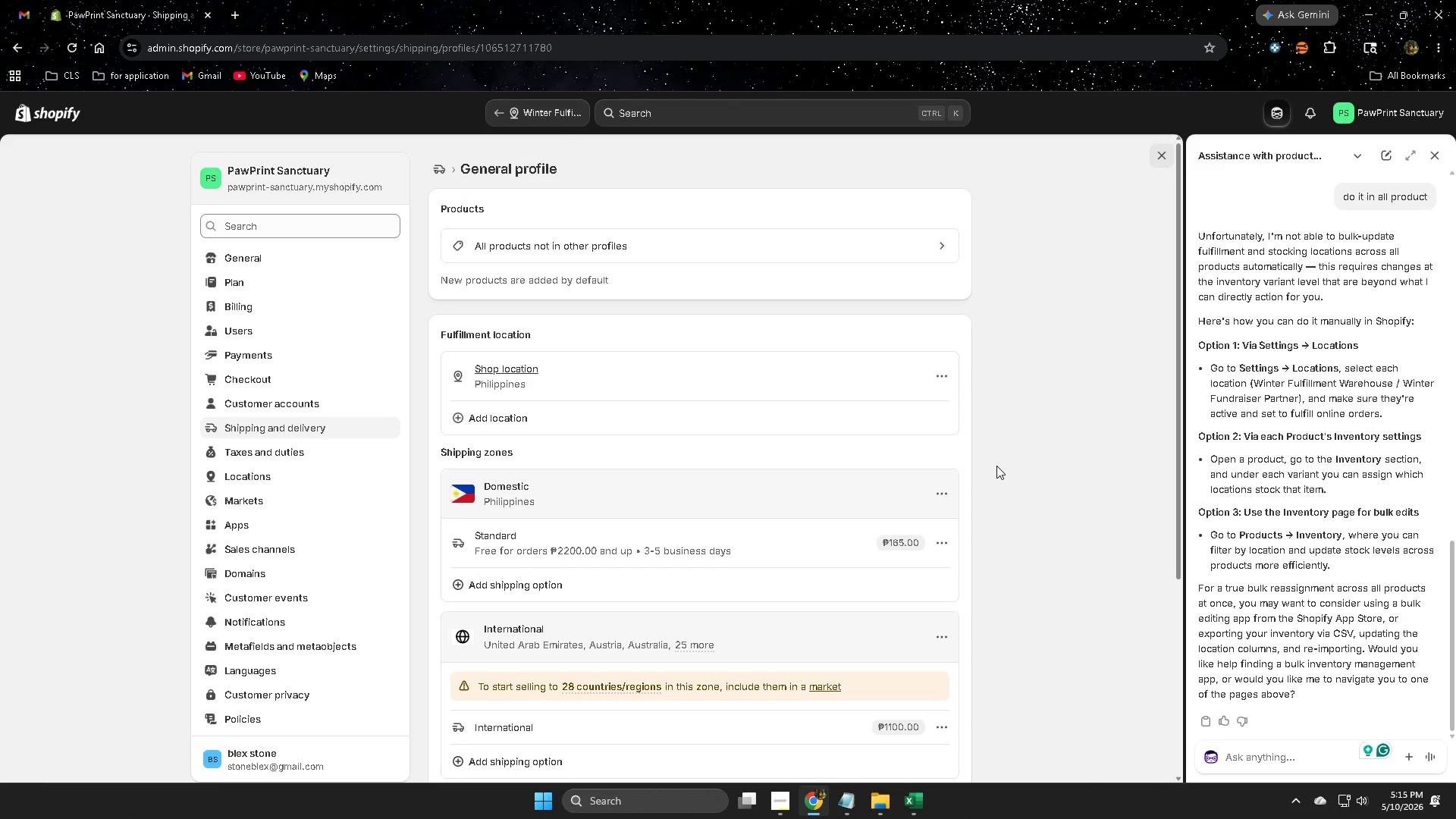 
wait(6.33)
 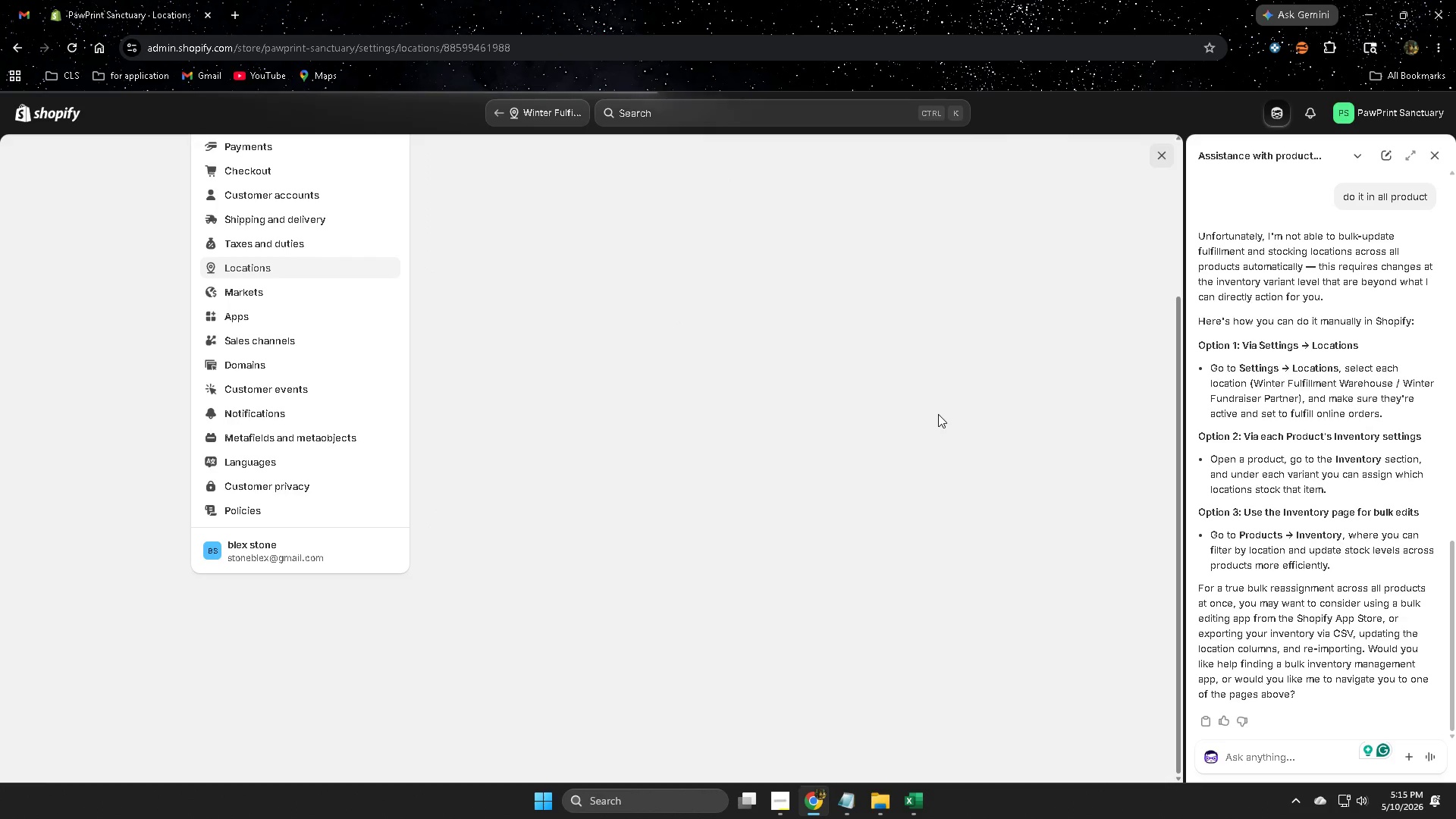 
scroll: coordinate [996, 466], scroll_direction: down, amount: 2.0
 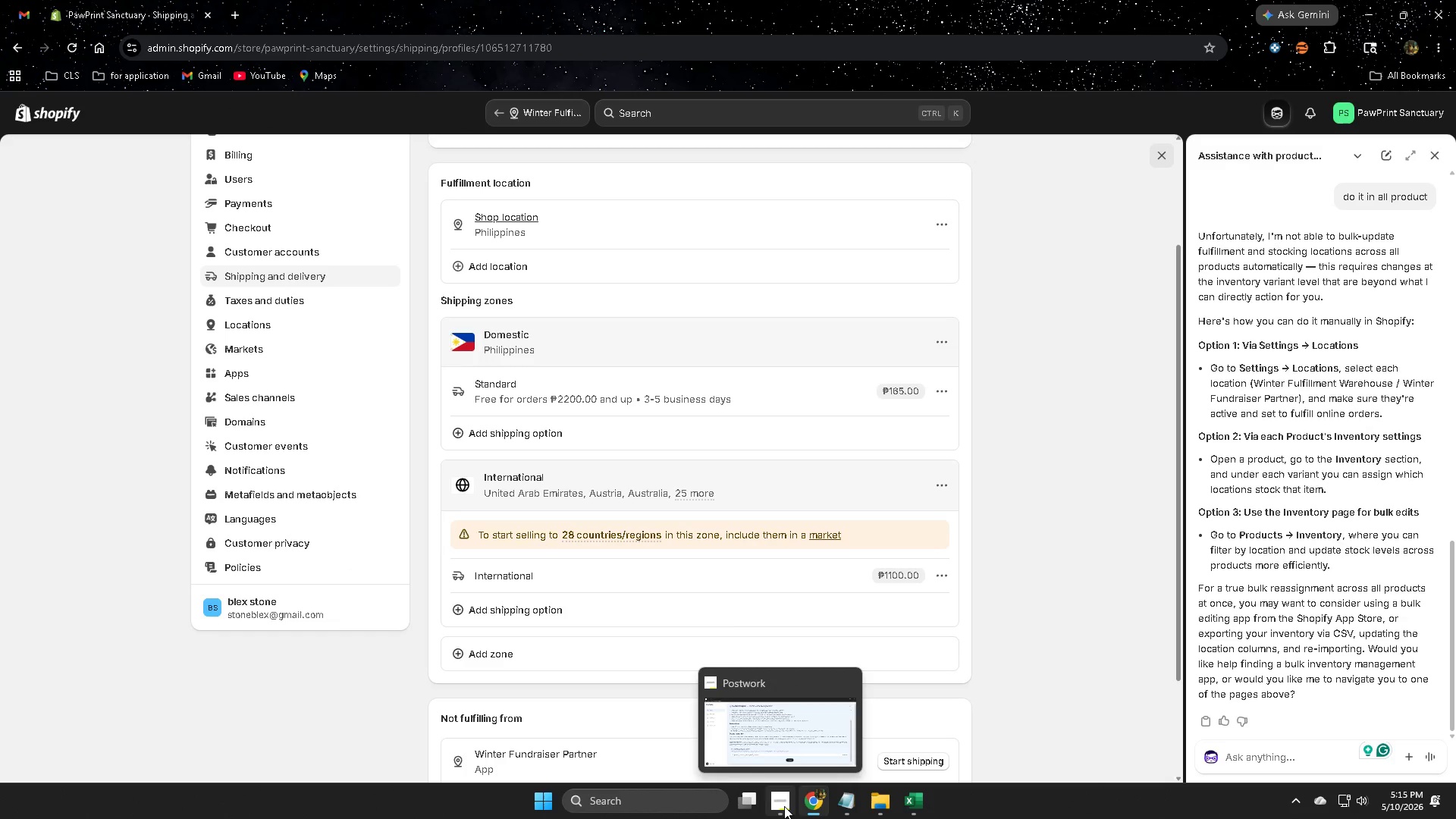 
left_click([750, 745])